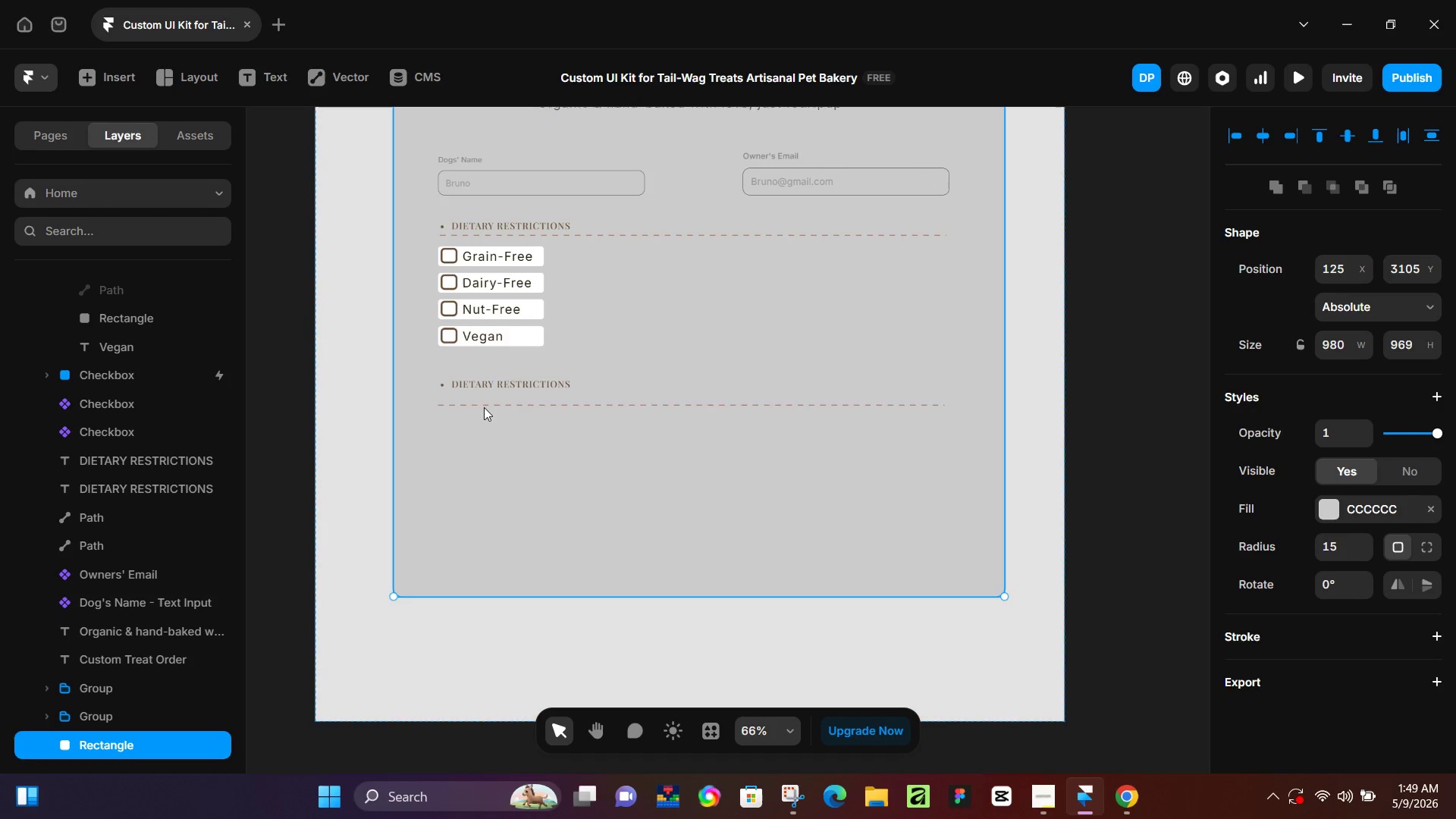 
left_click([486, 404])
 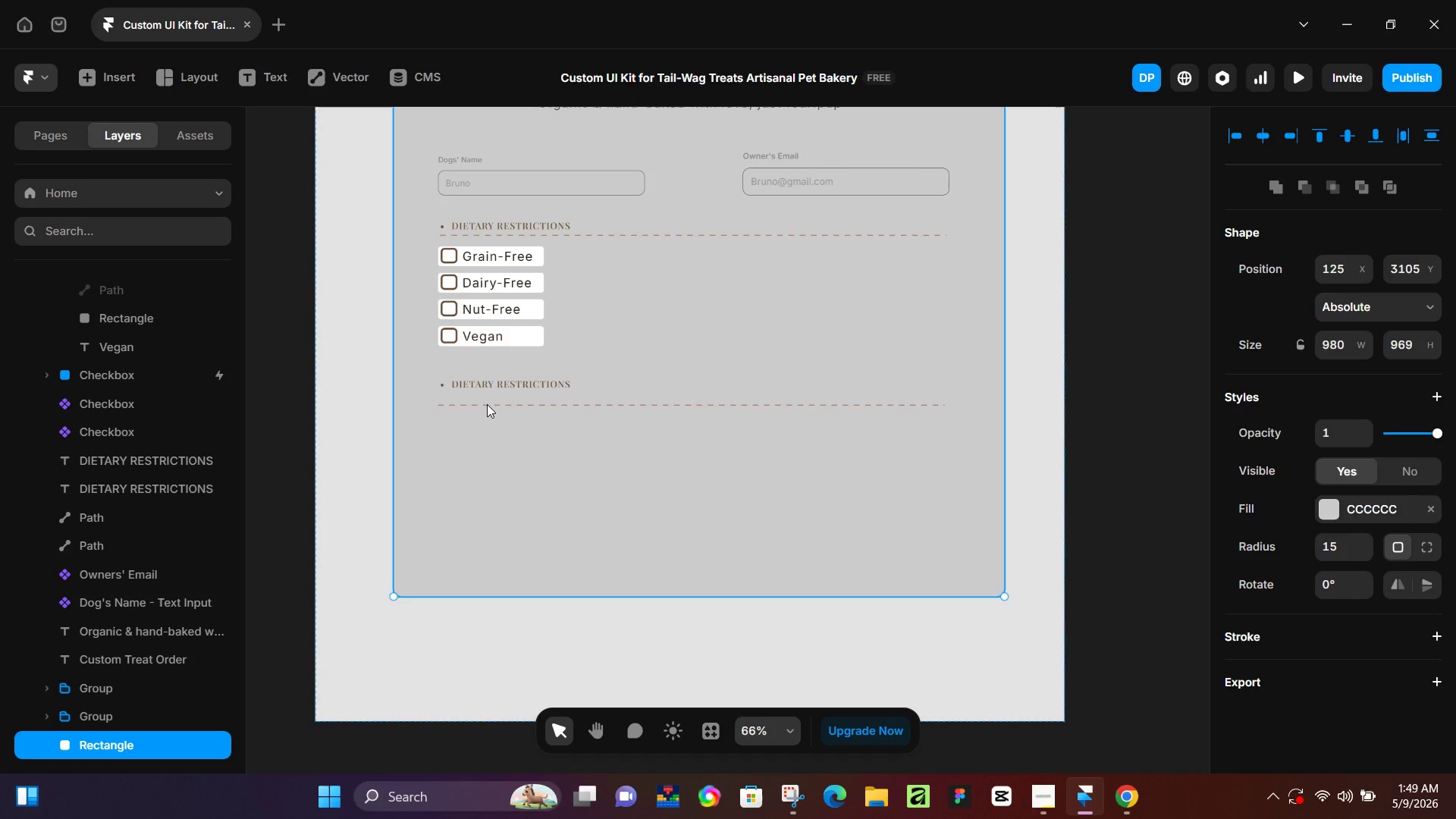 
left_click([492, 407])
 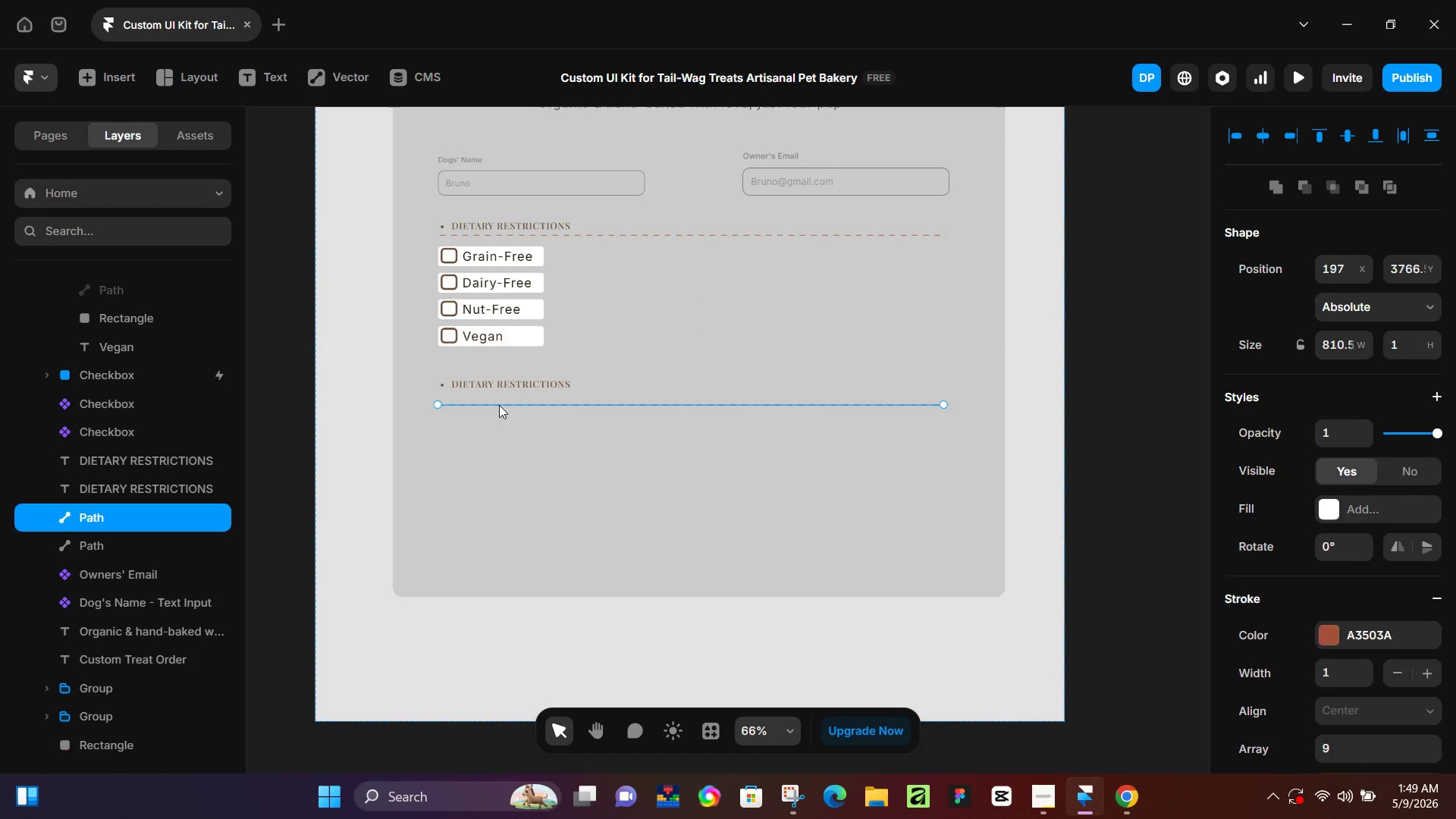 
left_click([499, 405])
 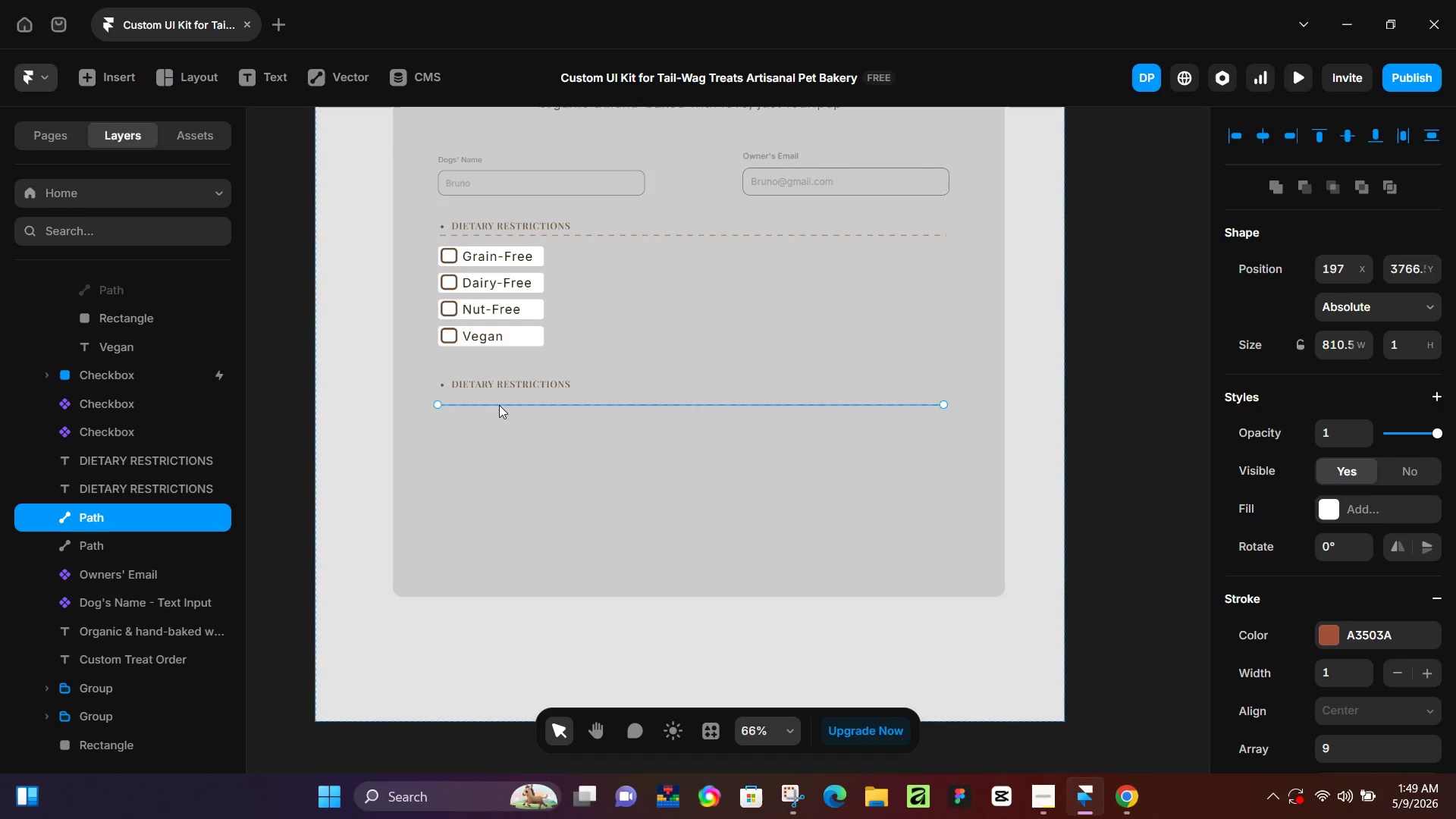 
key(ArrowRight)
 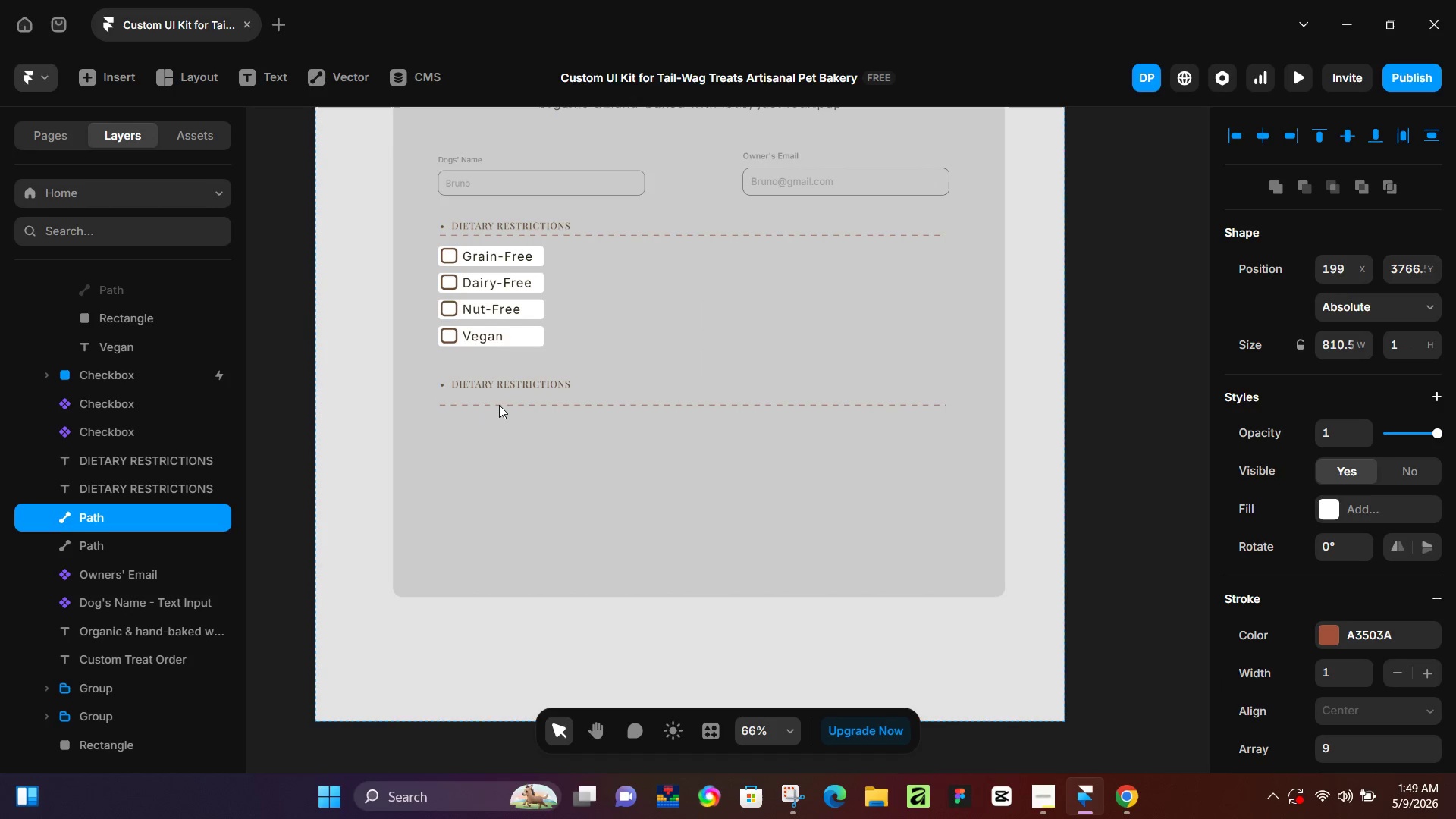 
key(ArrowRight)
 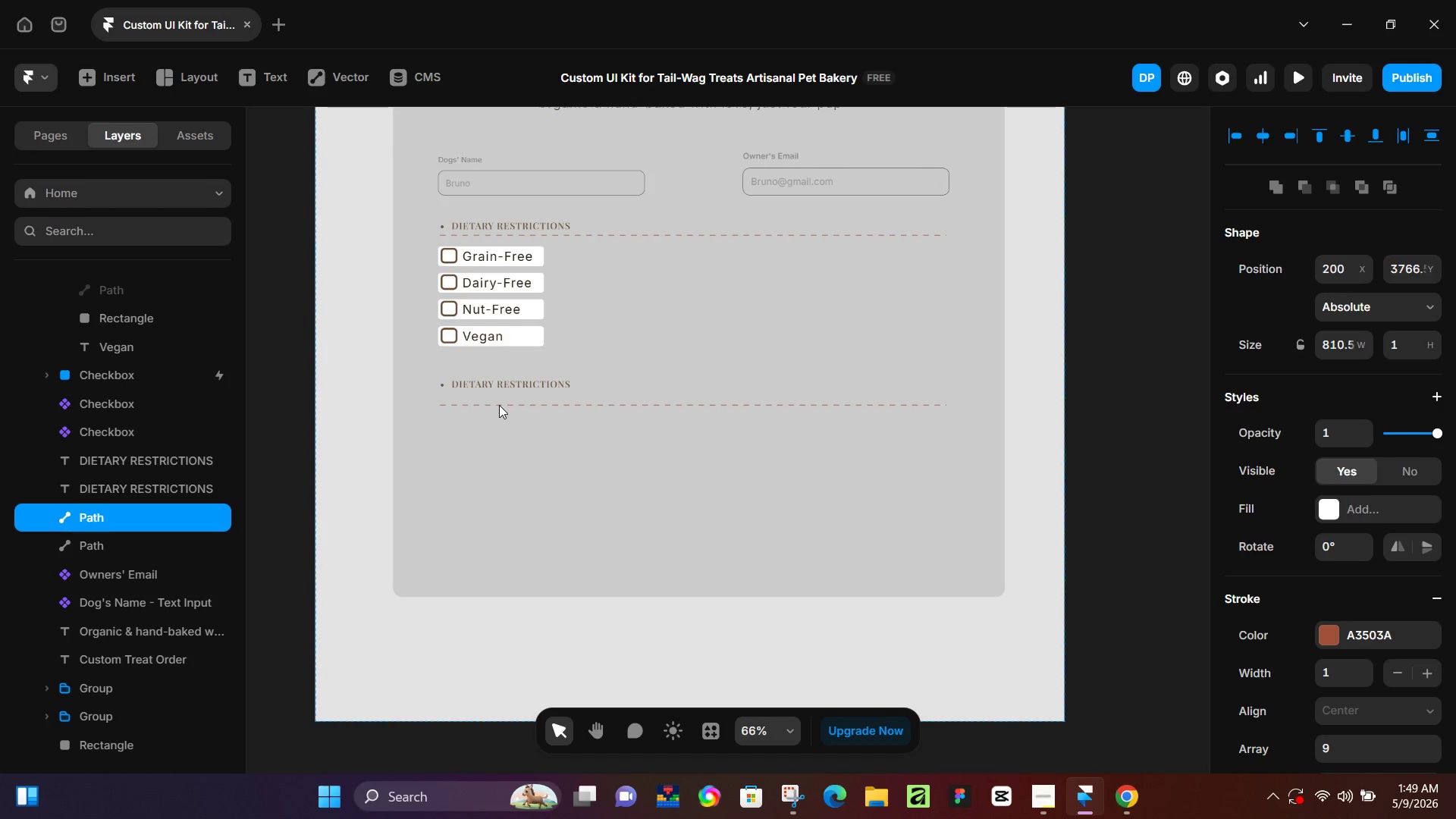 
key(ArrowRight)
 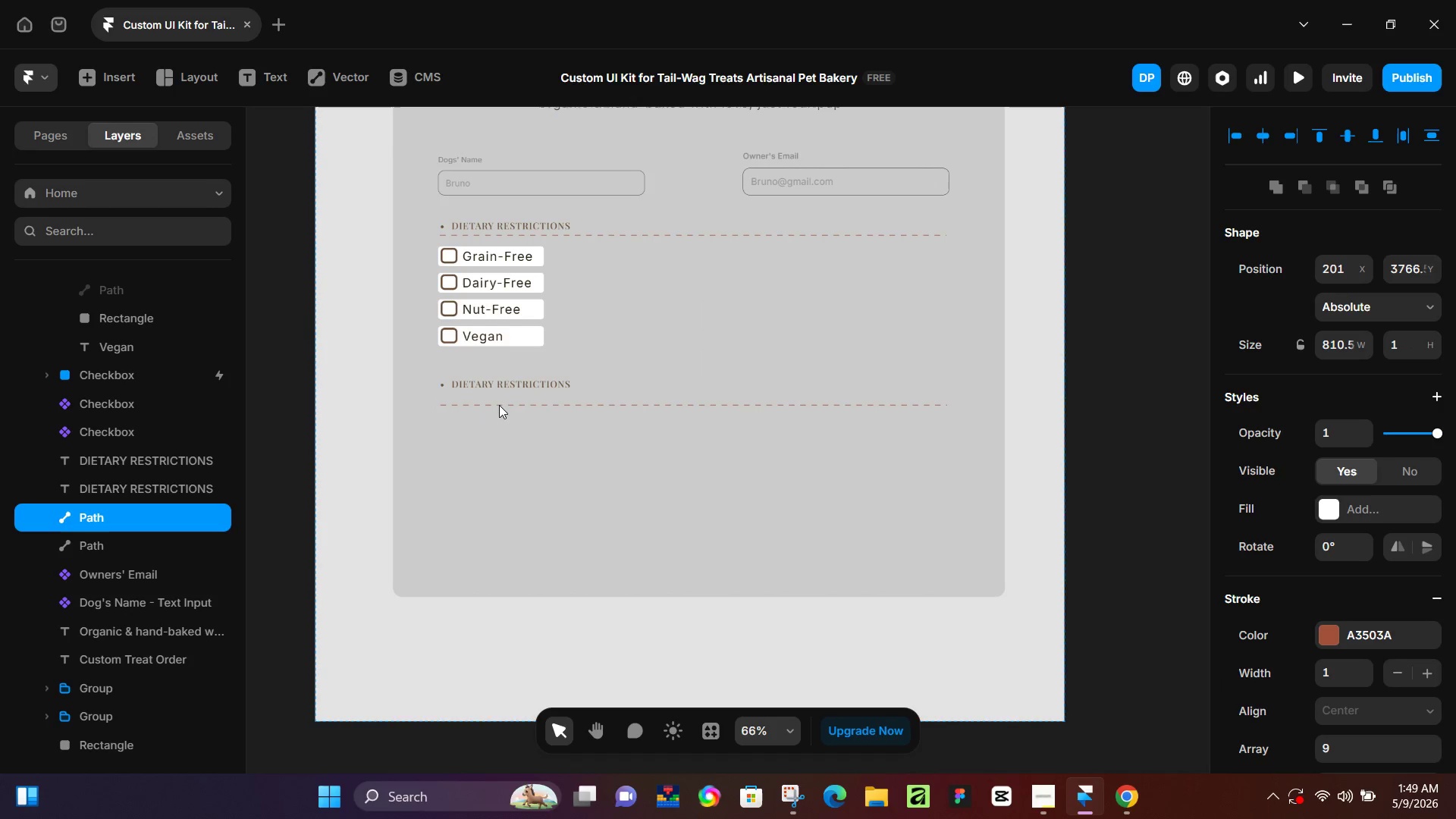 
key(ArrowRight)
 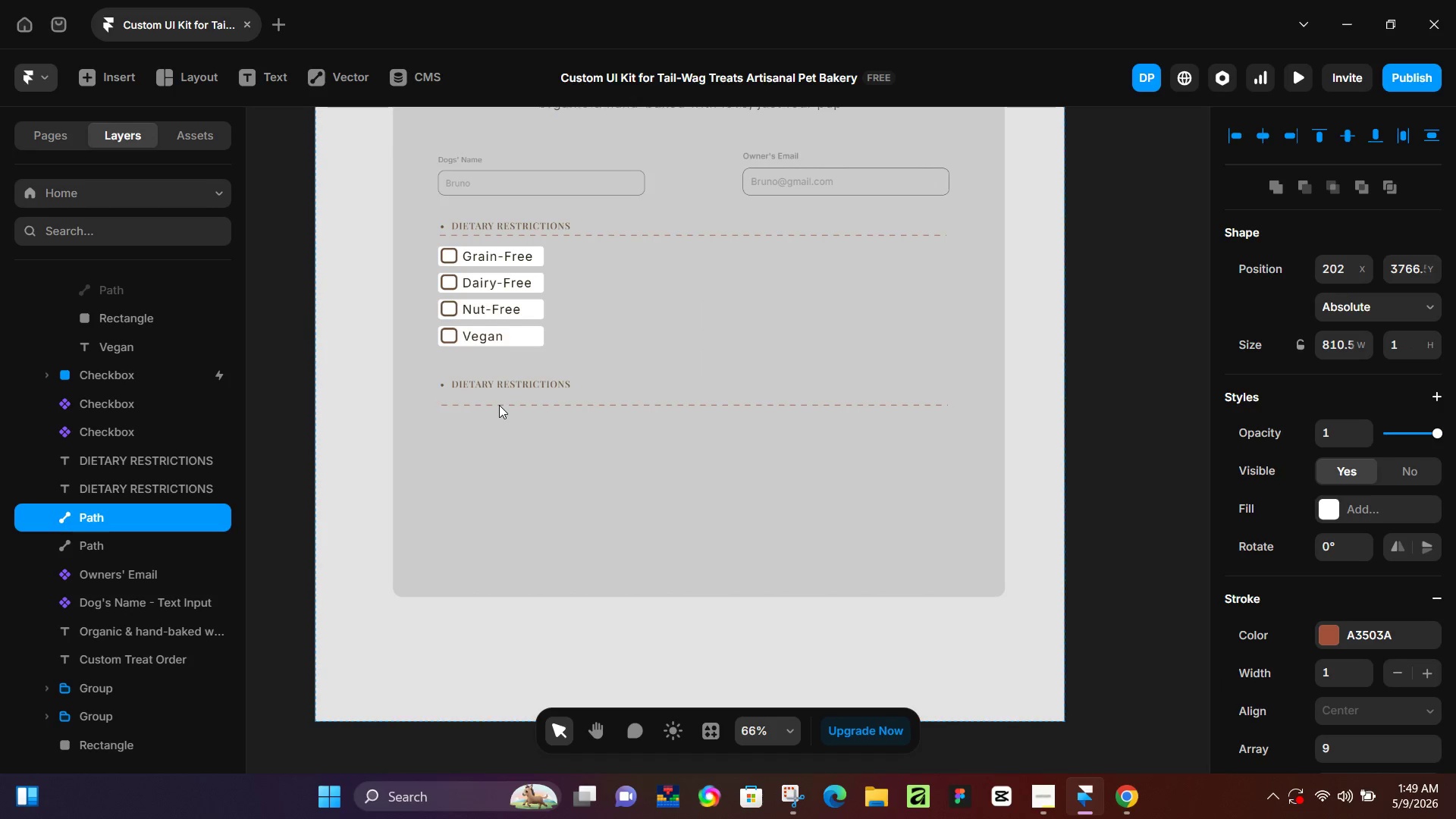 
hold_key(key=ArrowRight, duration=0.42)
 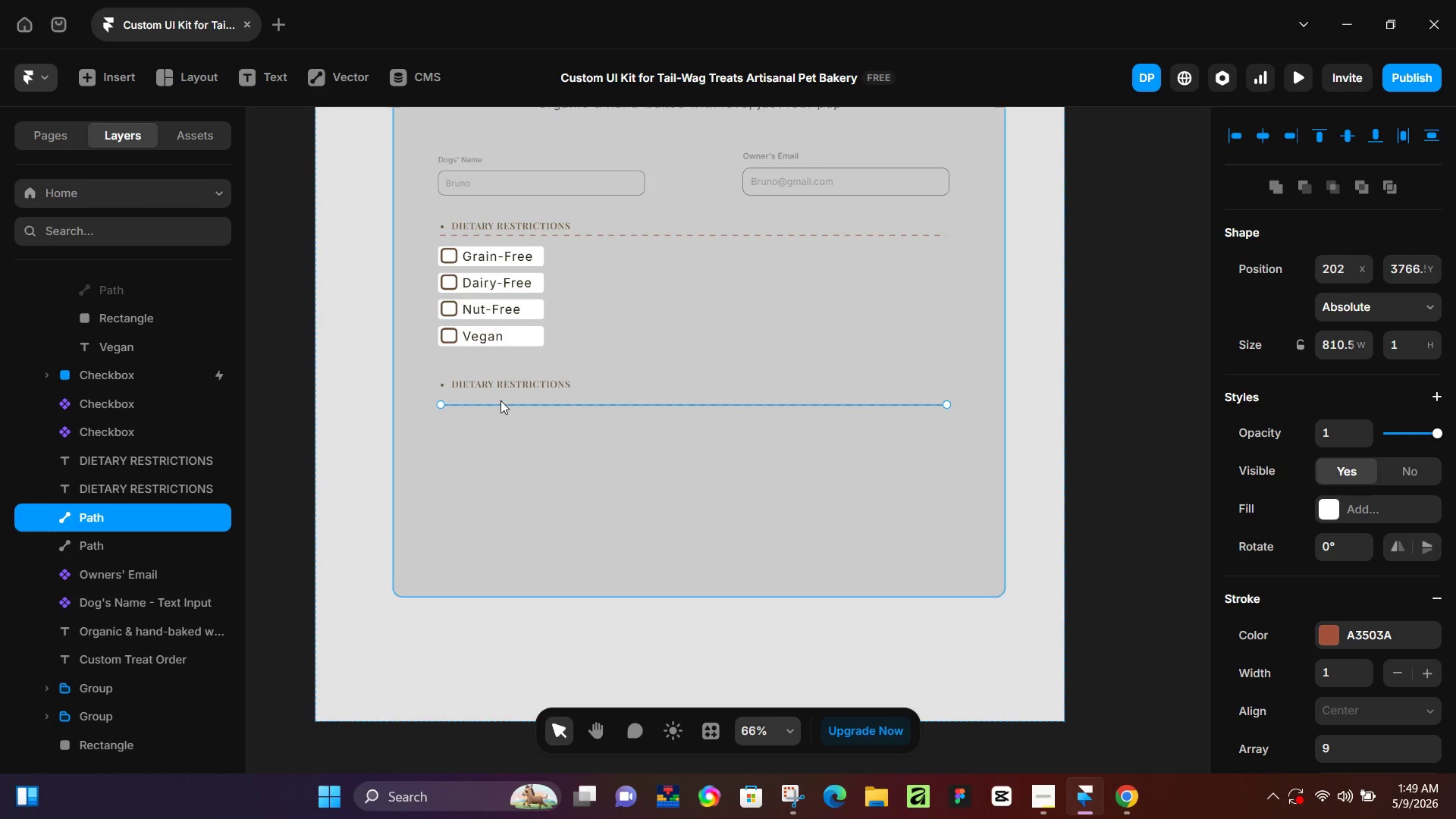 
left_click_drag(start_coordinate=[511, 384], to_coordinate=[505, 392])
 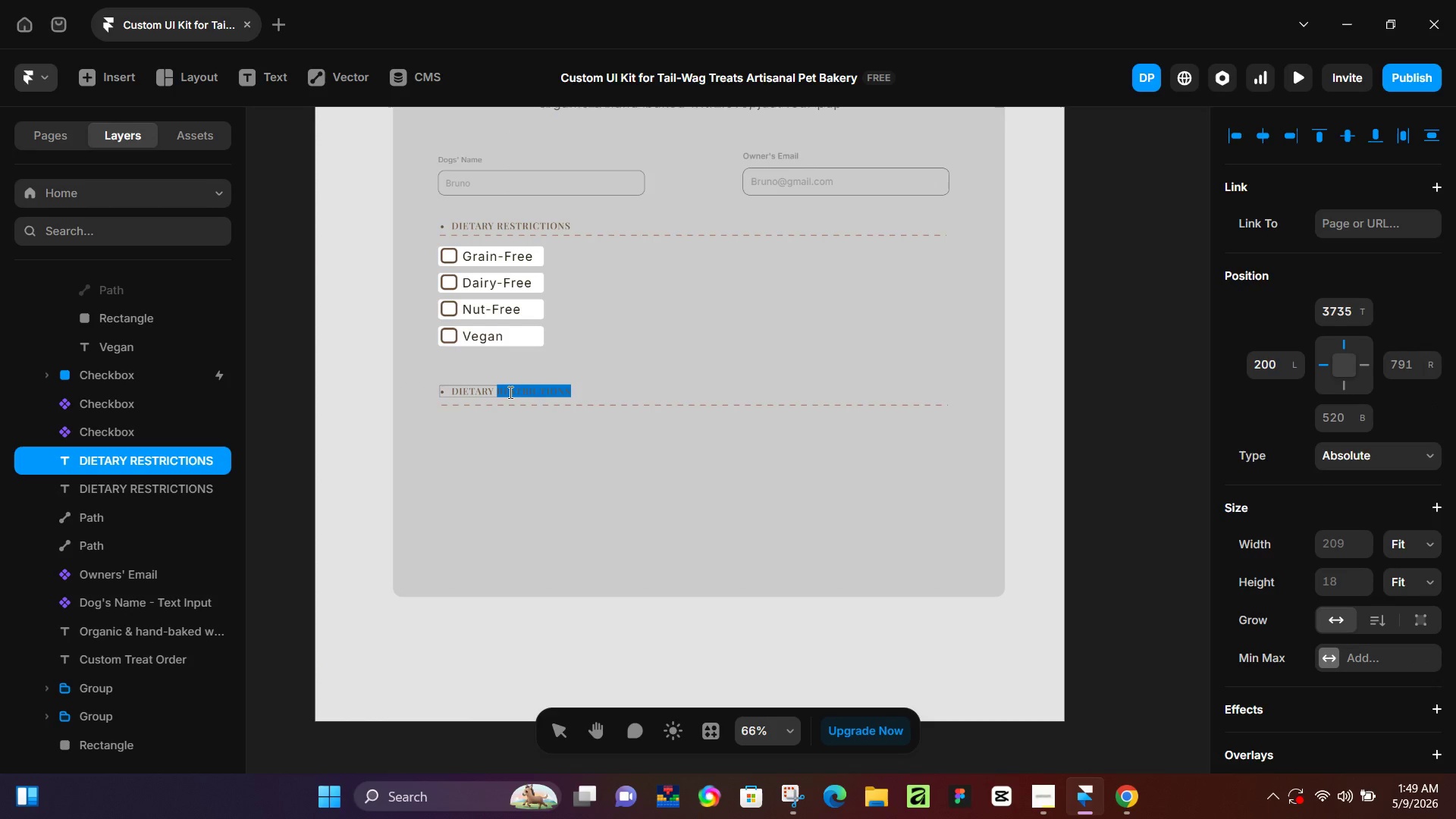 
hold_key(key=ArrowDown, duration=0.92)
 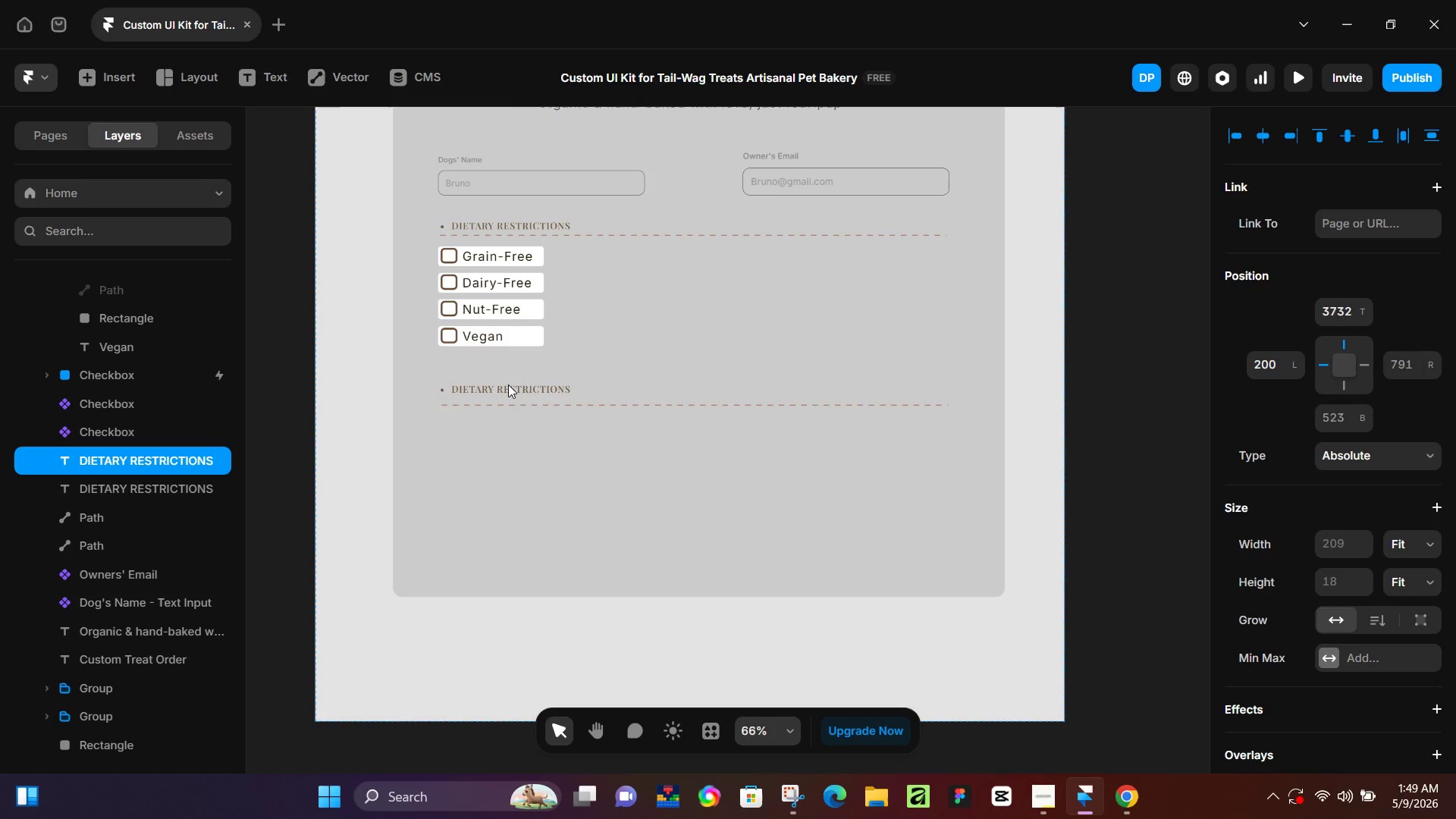 
key(ArrowDown)
 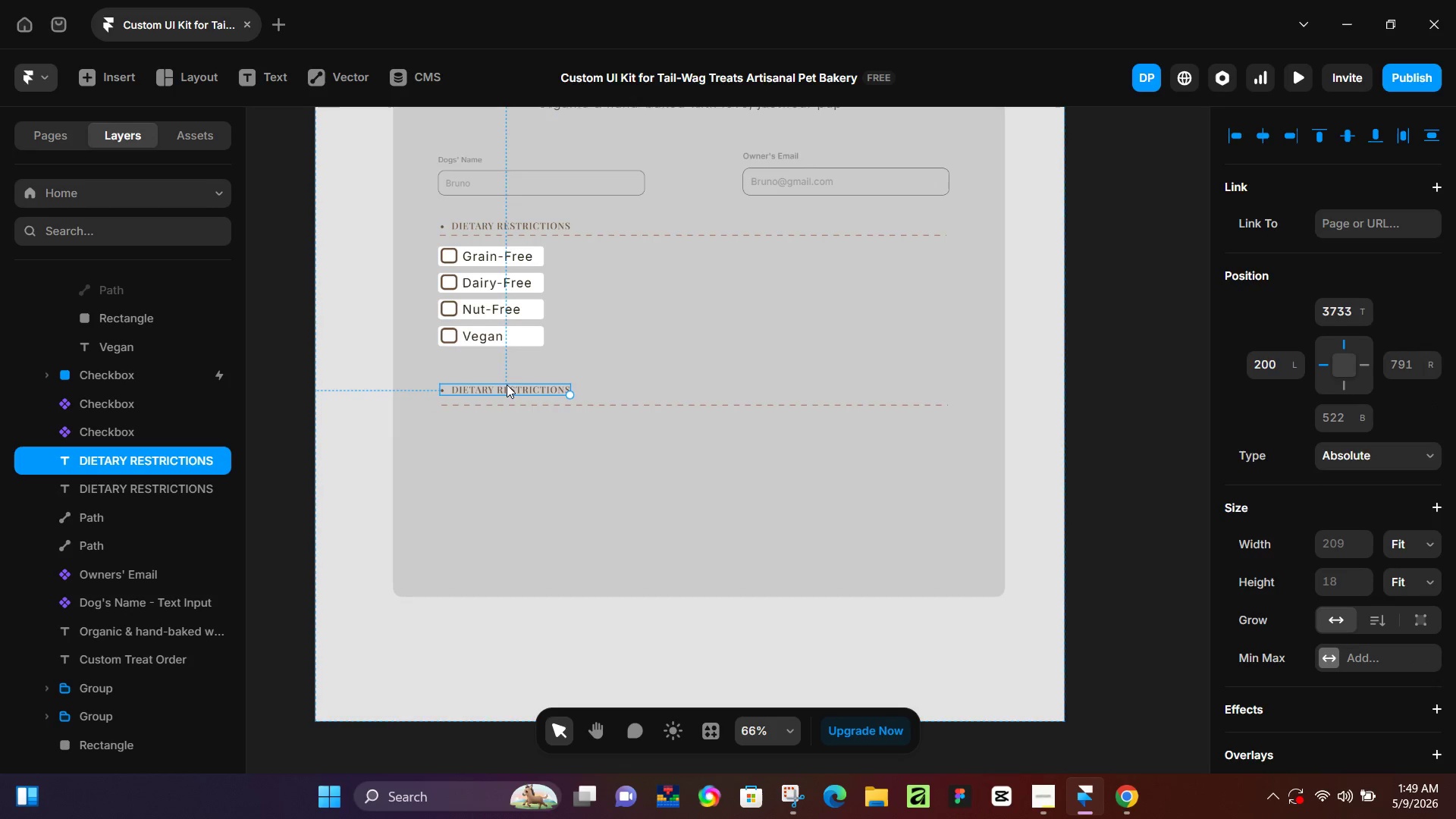 
hold_key(key=ArrowDown, duration=0.56)
 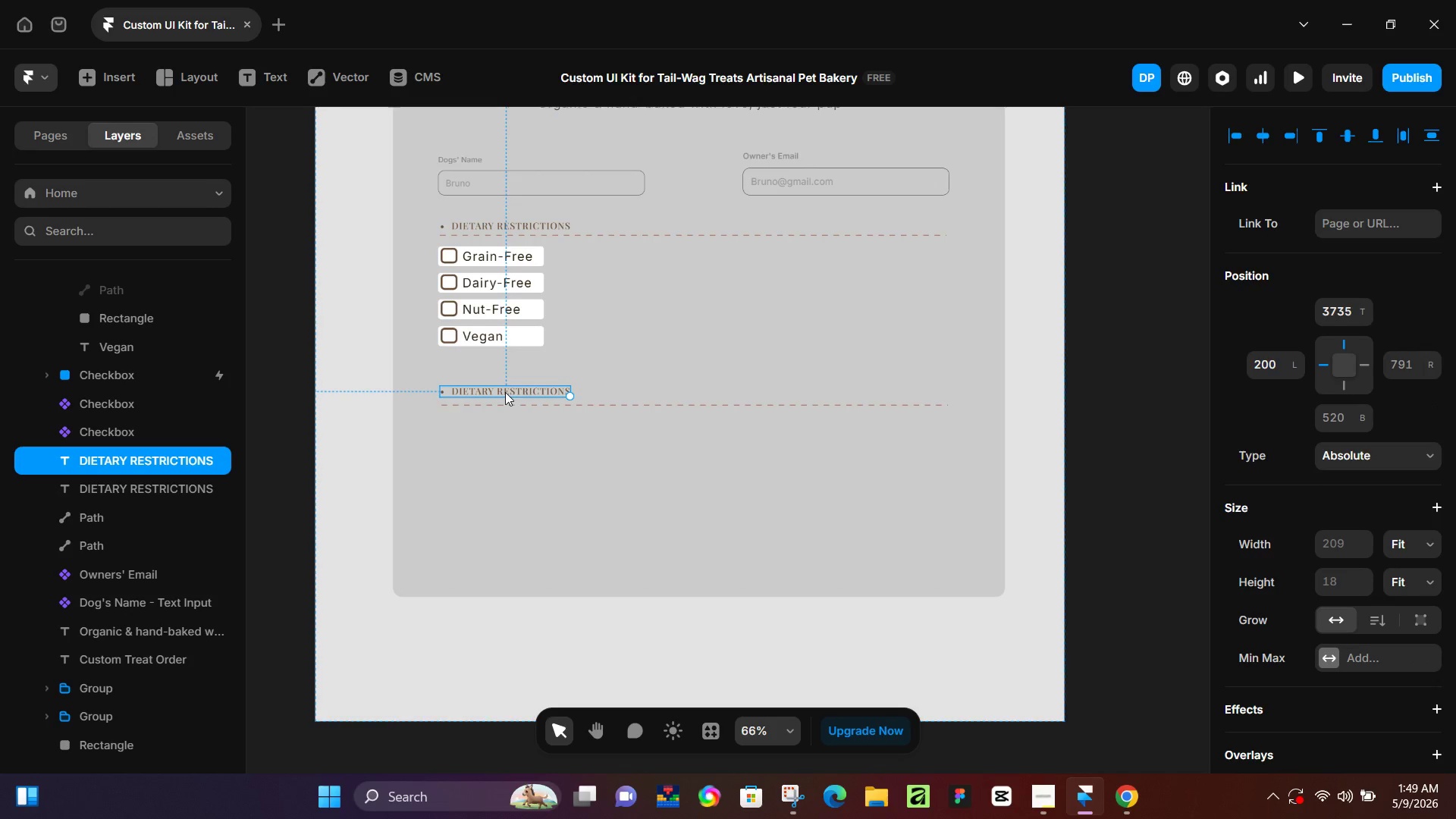 
double_click([505, 392])
 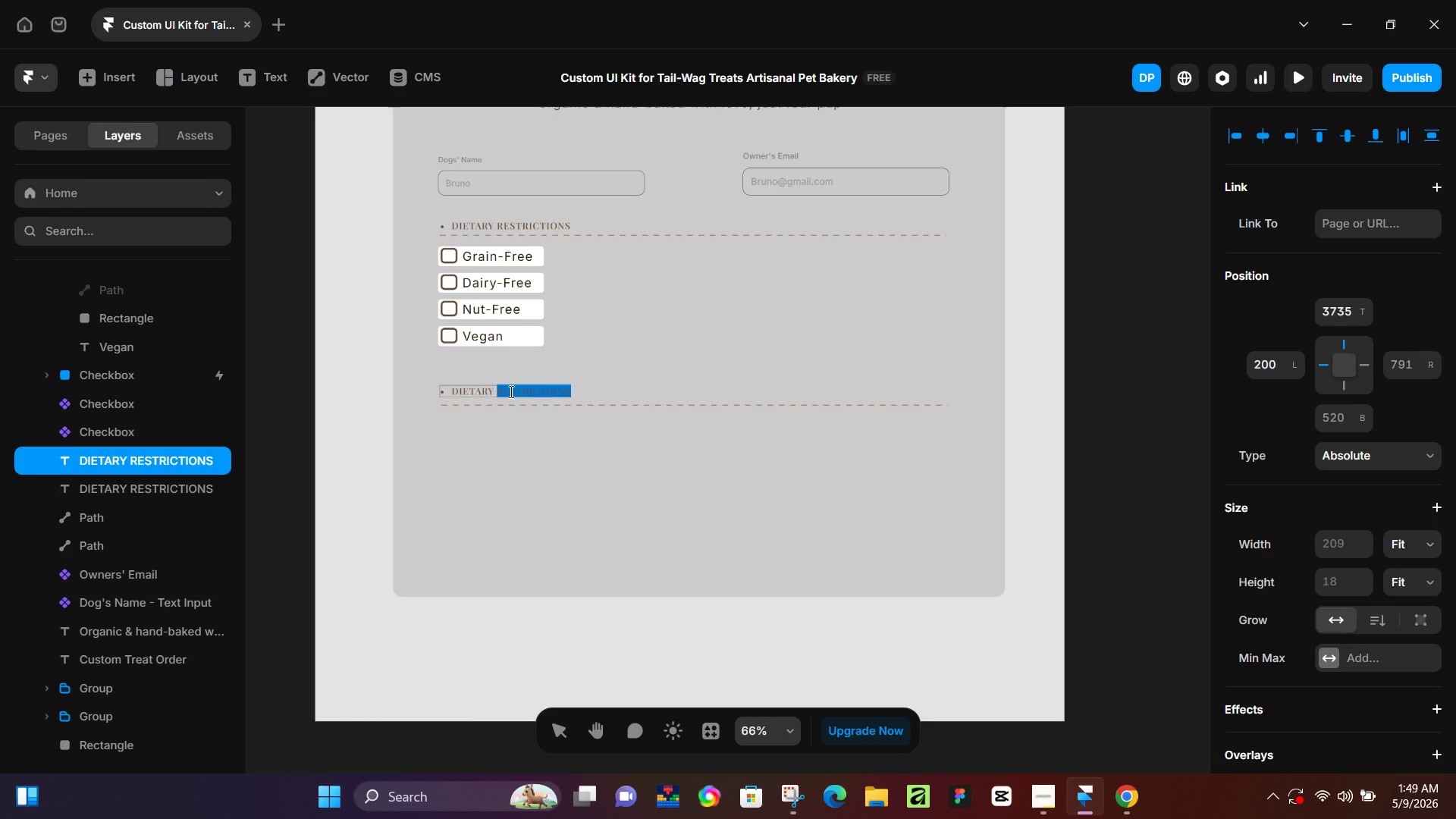 
key(Control+ControlLeft)
 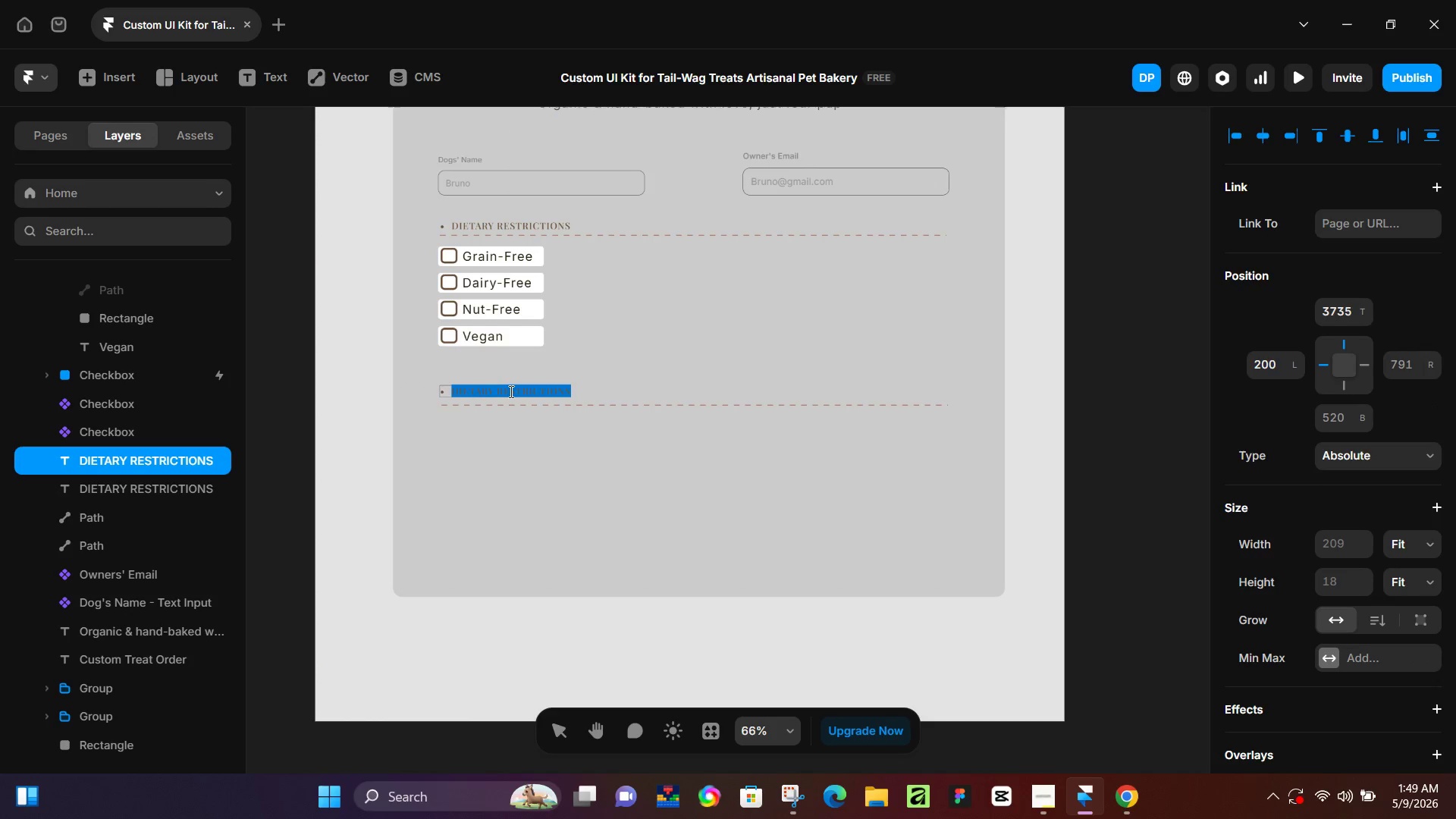 
key(Control+A)
 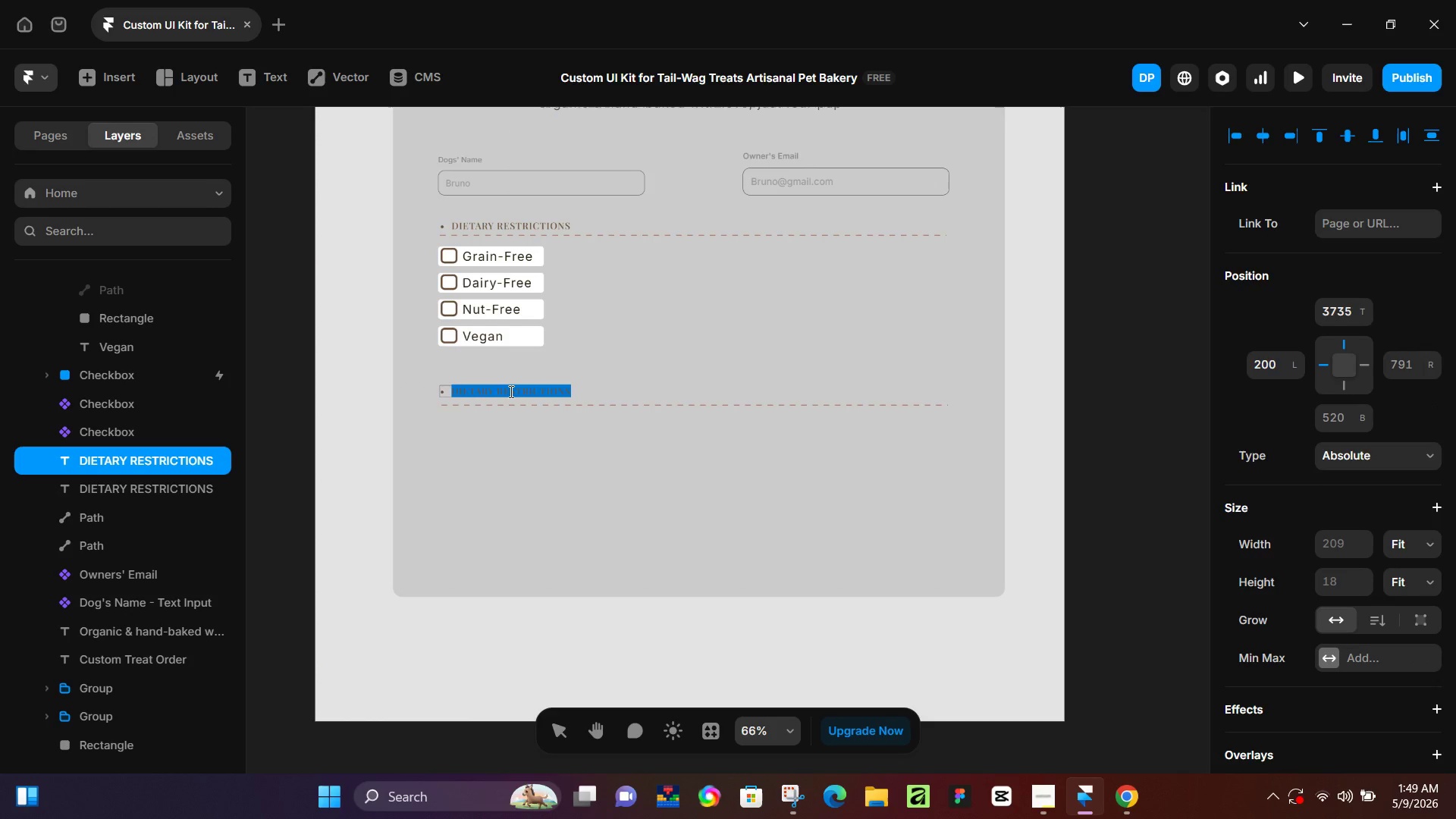 
key(Shift+C)
 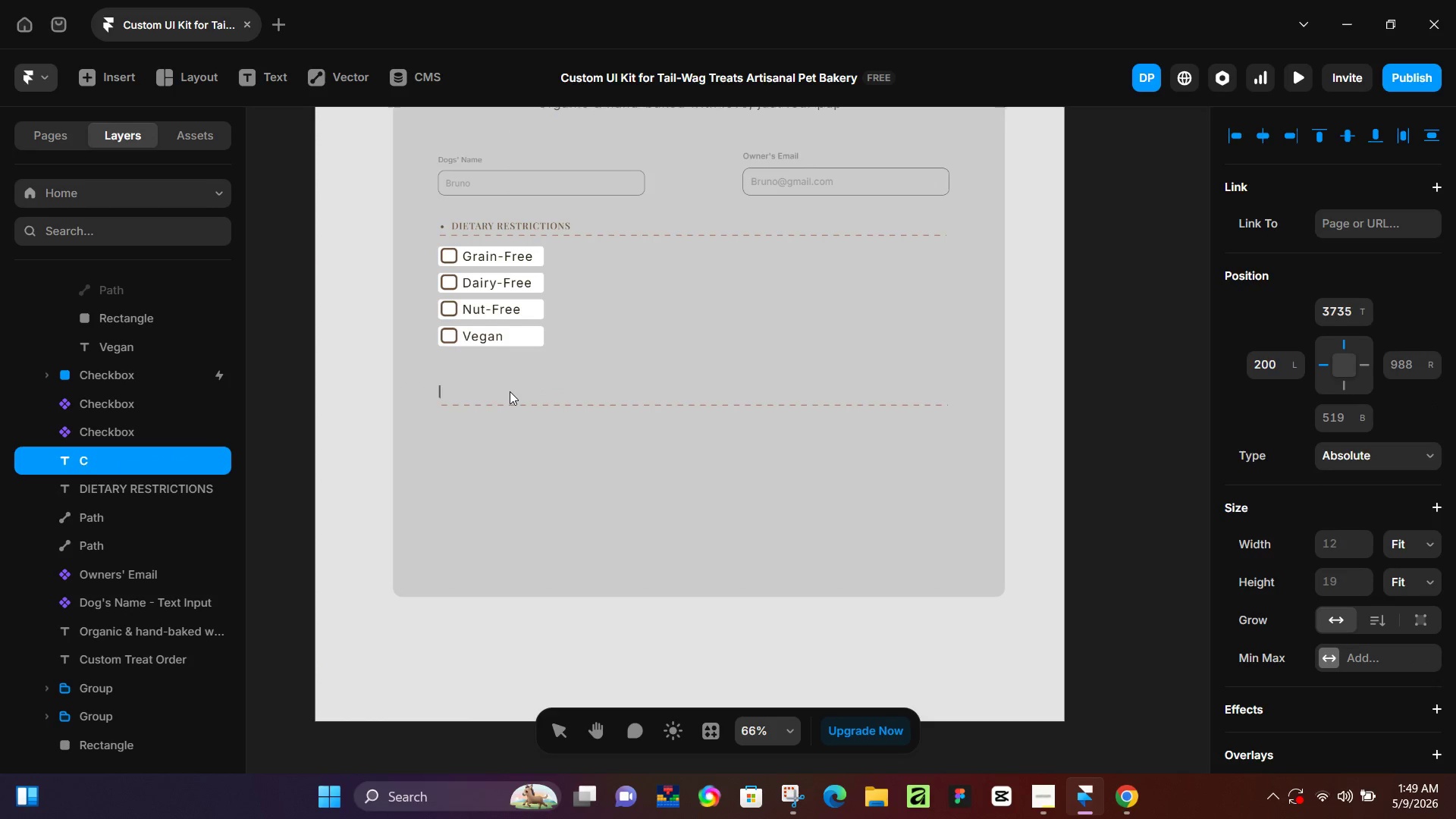 
key(Backspace)
 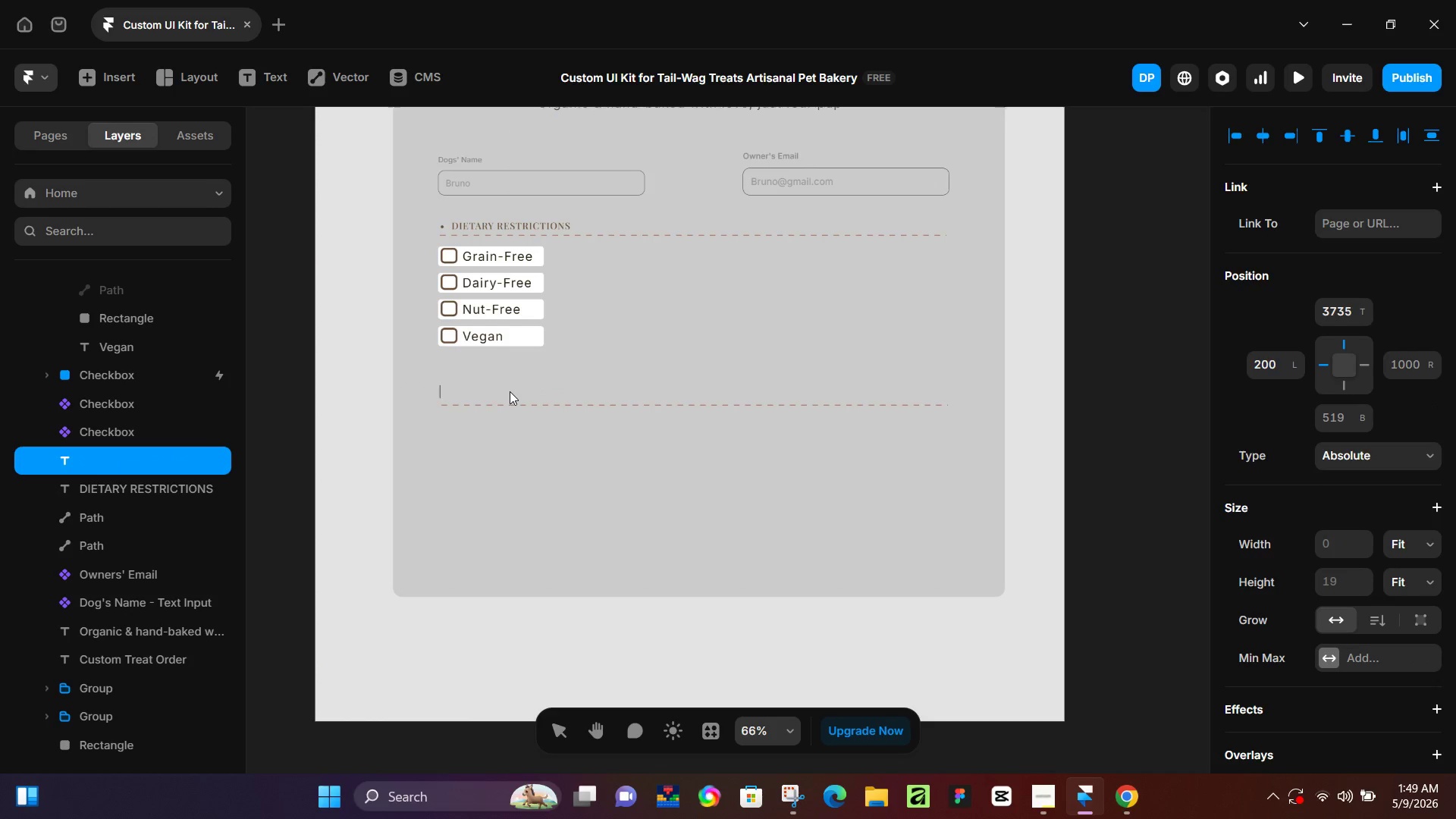 
key(Minus)
 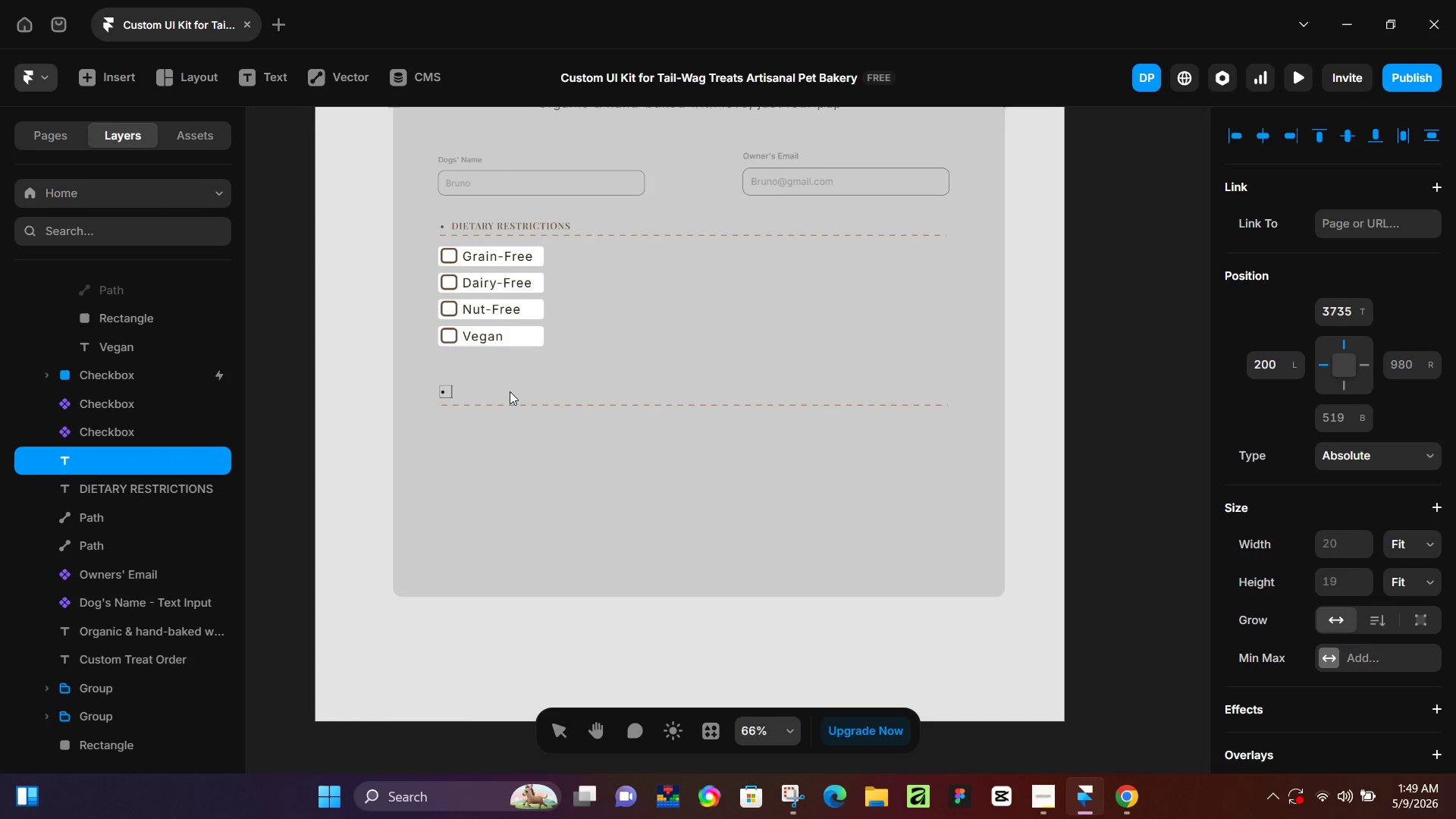 
key(Space)
 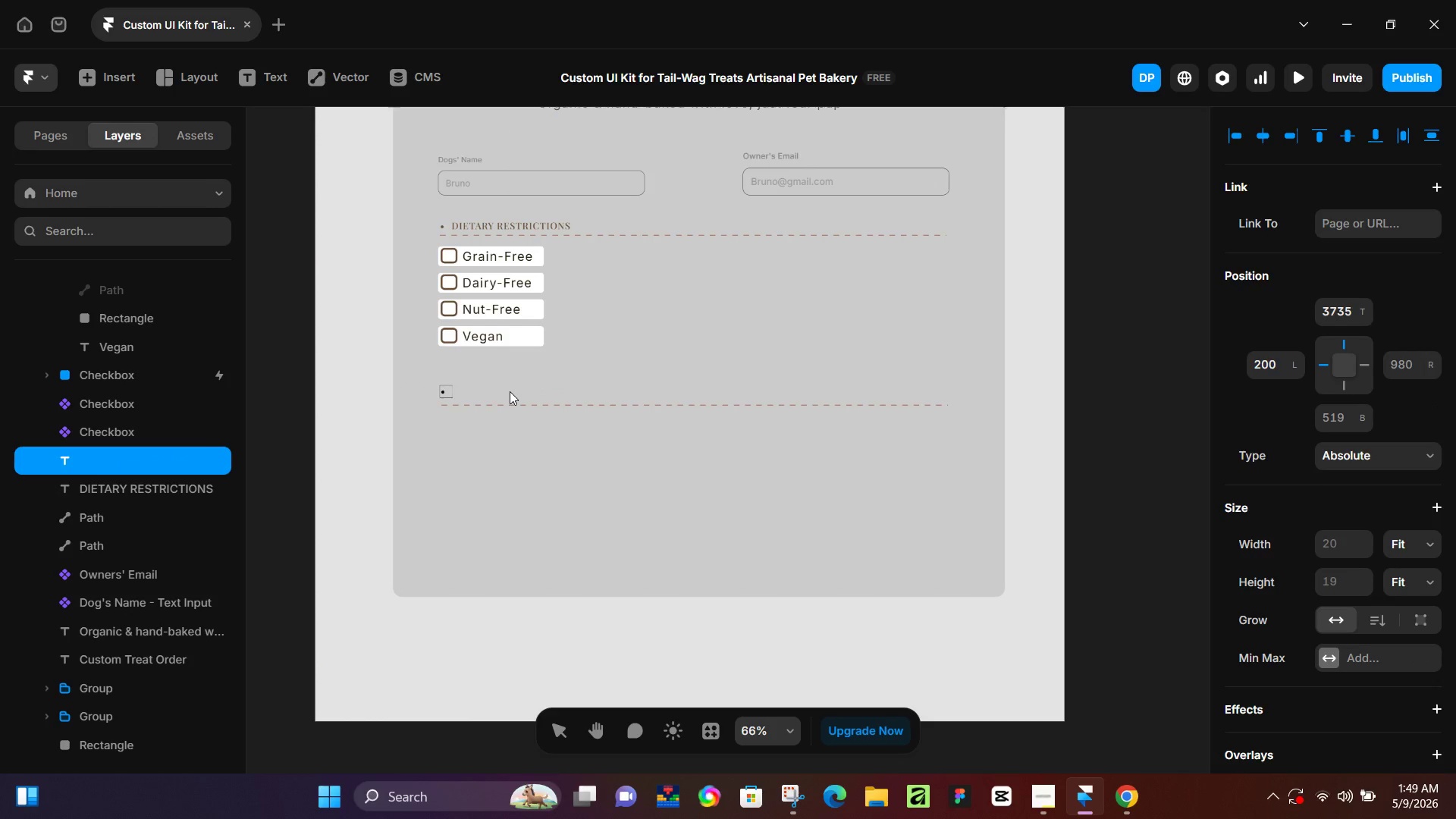 
key(Shift+C)
 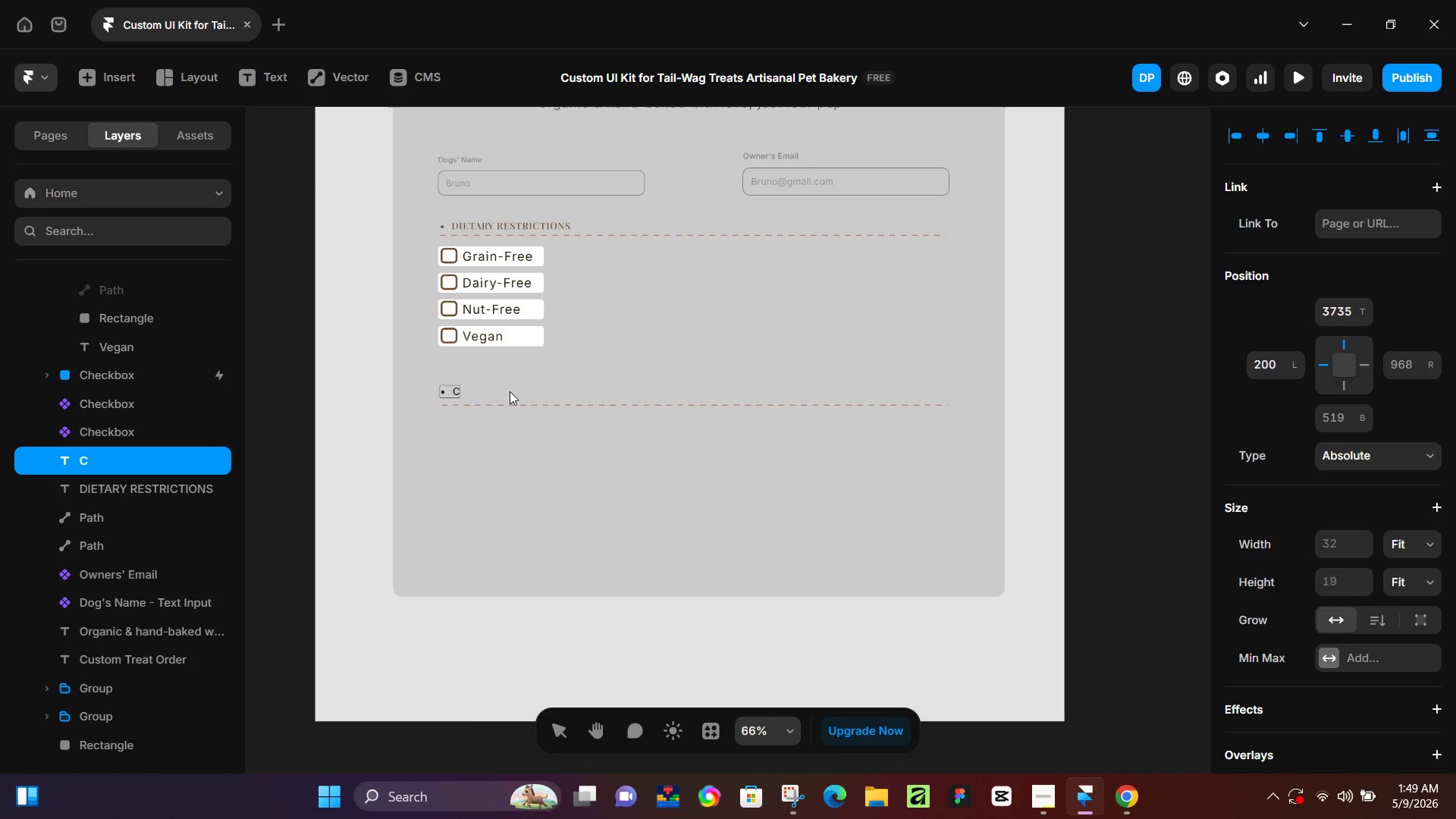 
key(Control+Z)
 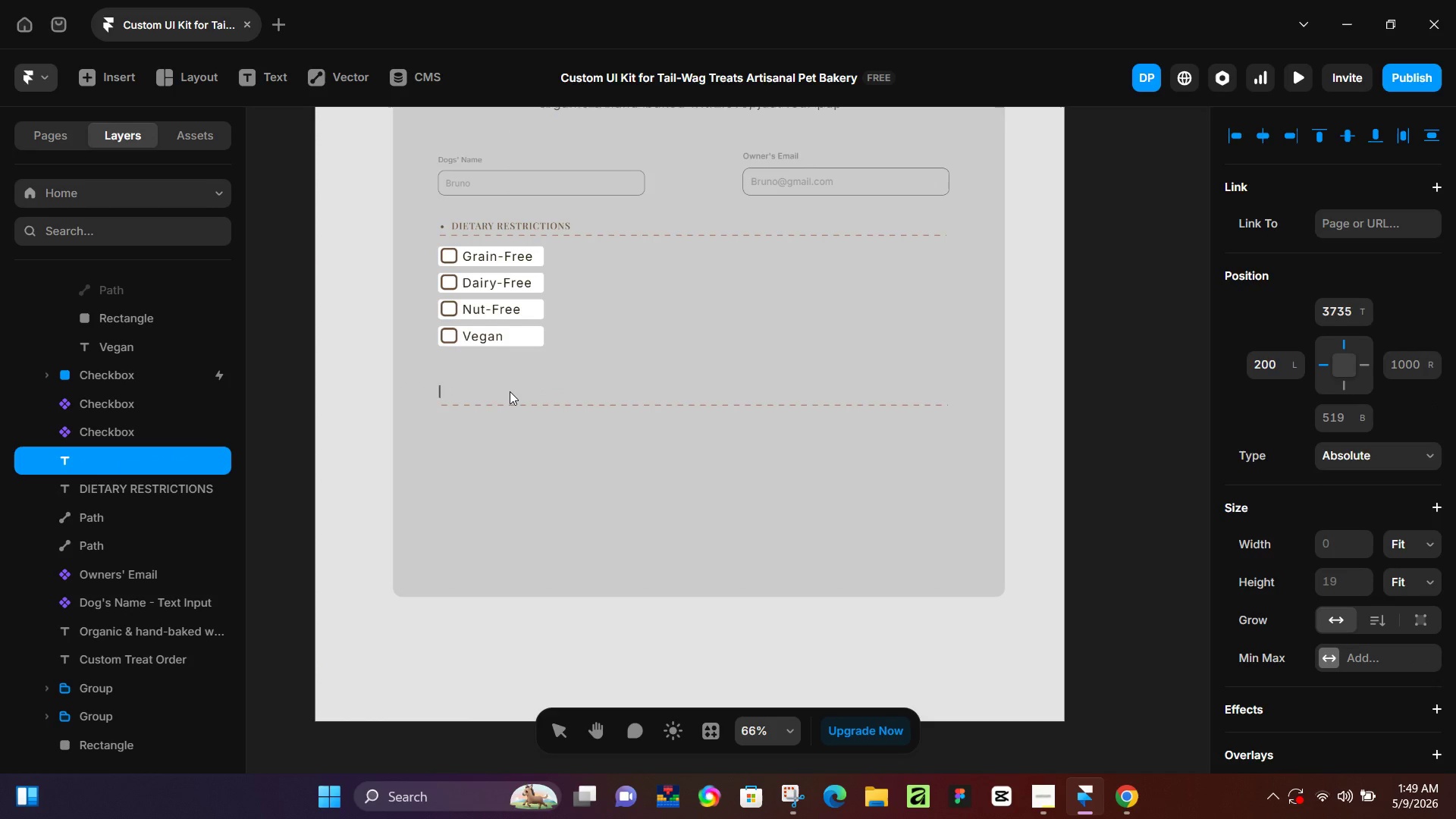 
key(Control+Z)
 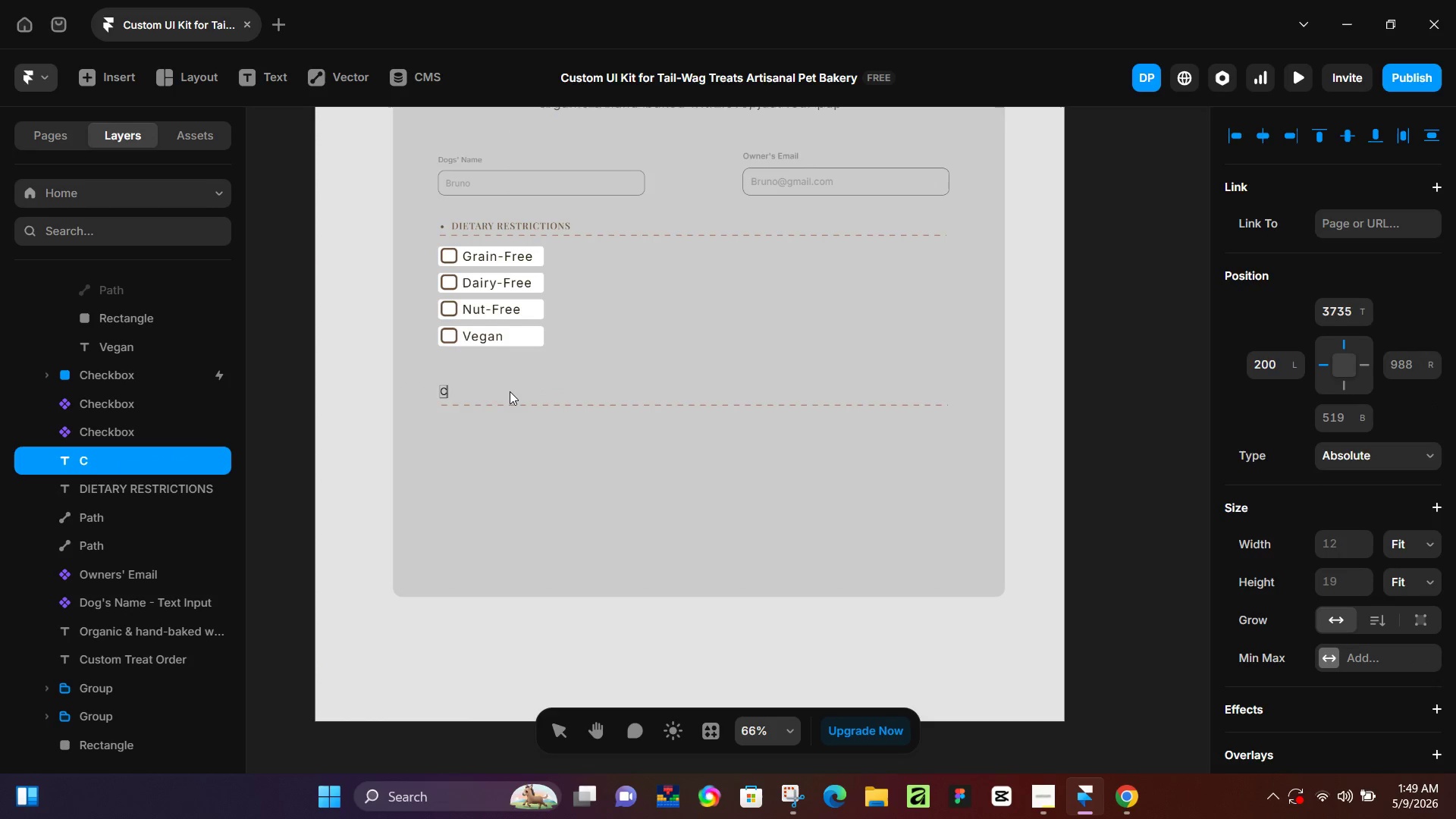 
key(Control+Z)
 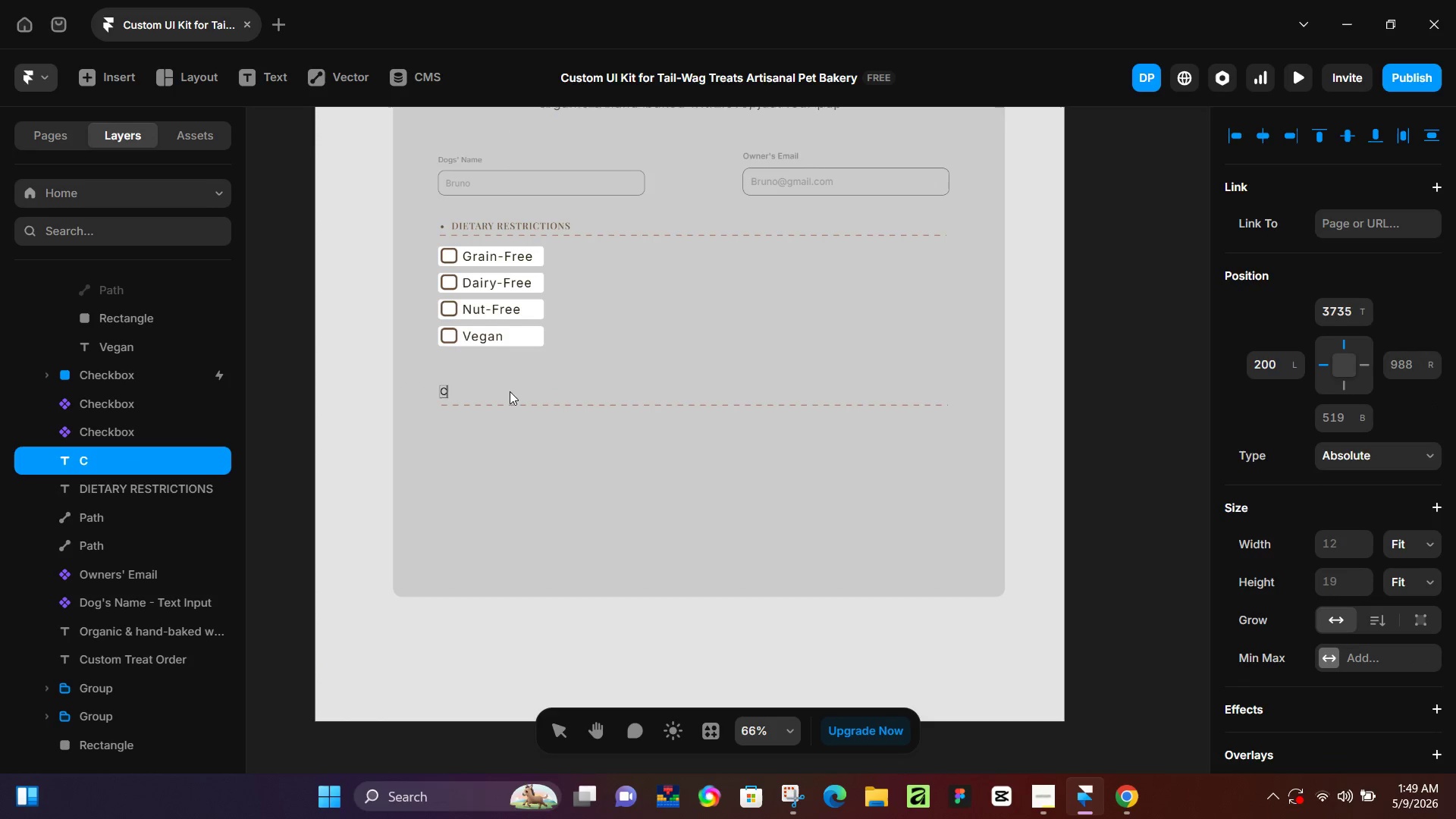 
key(Control+Z)
 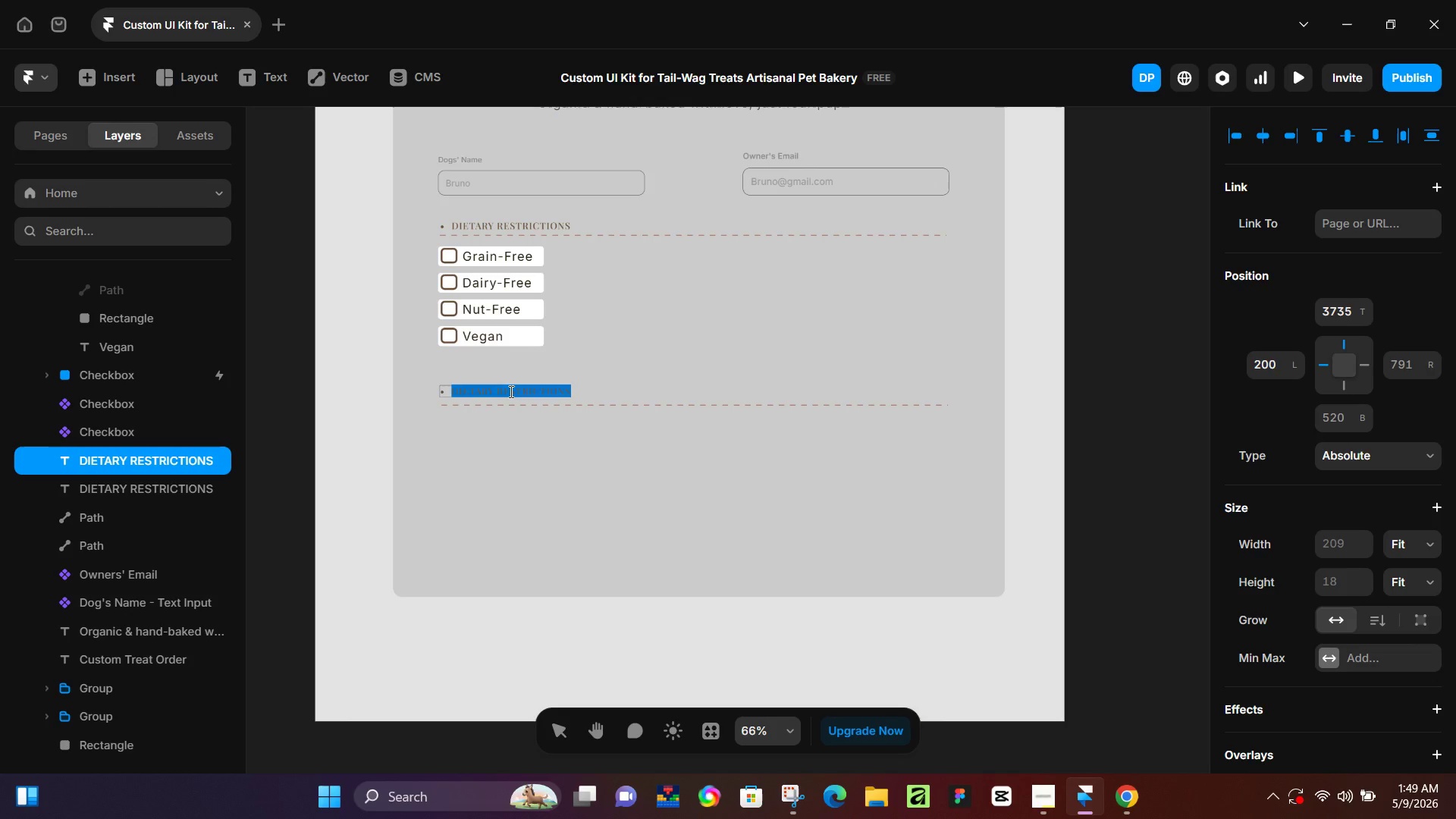 
key(ArrowRight)
 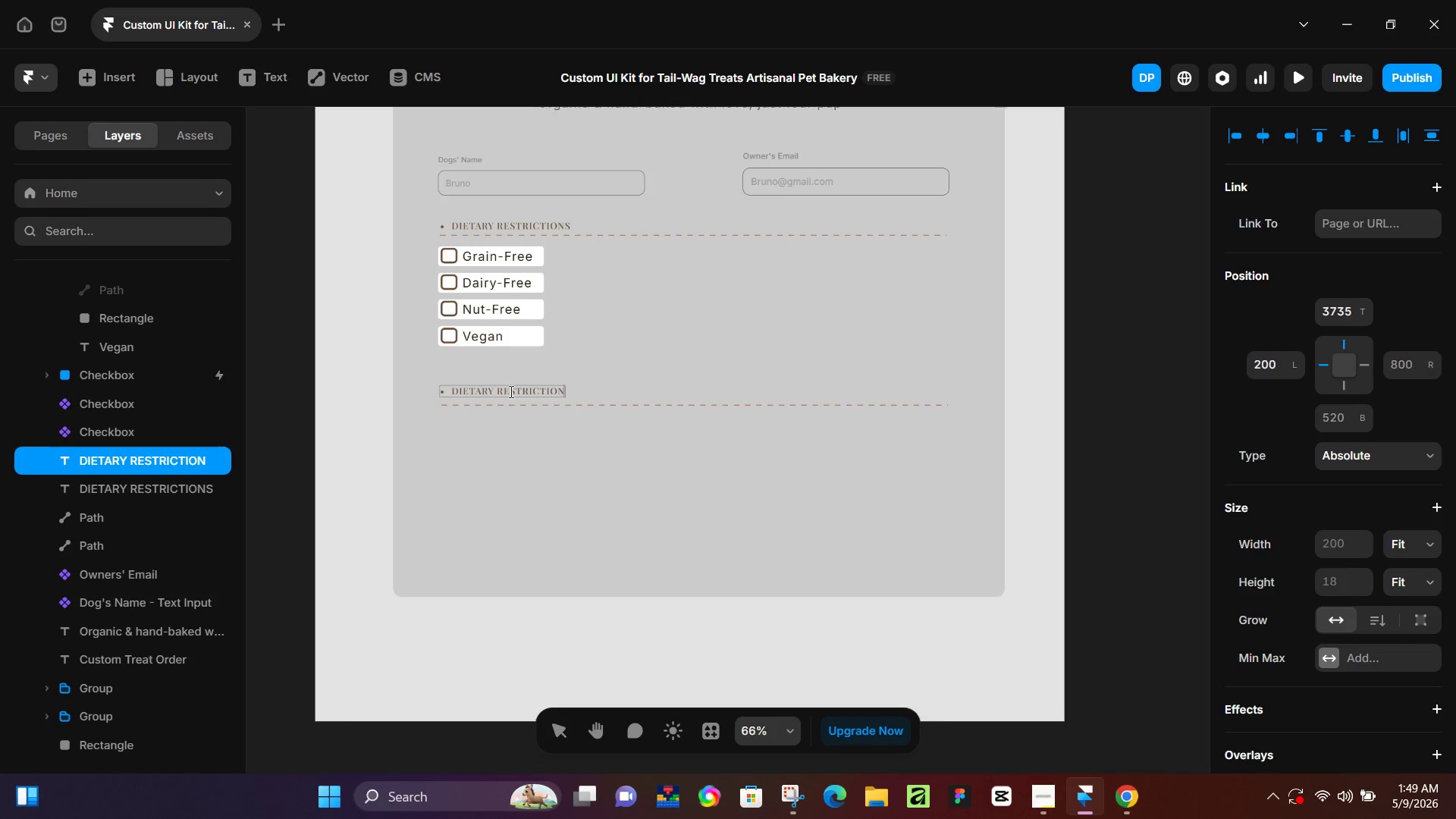 
hold_key(key=Backspace, duration=0.97)
 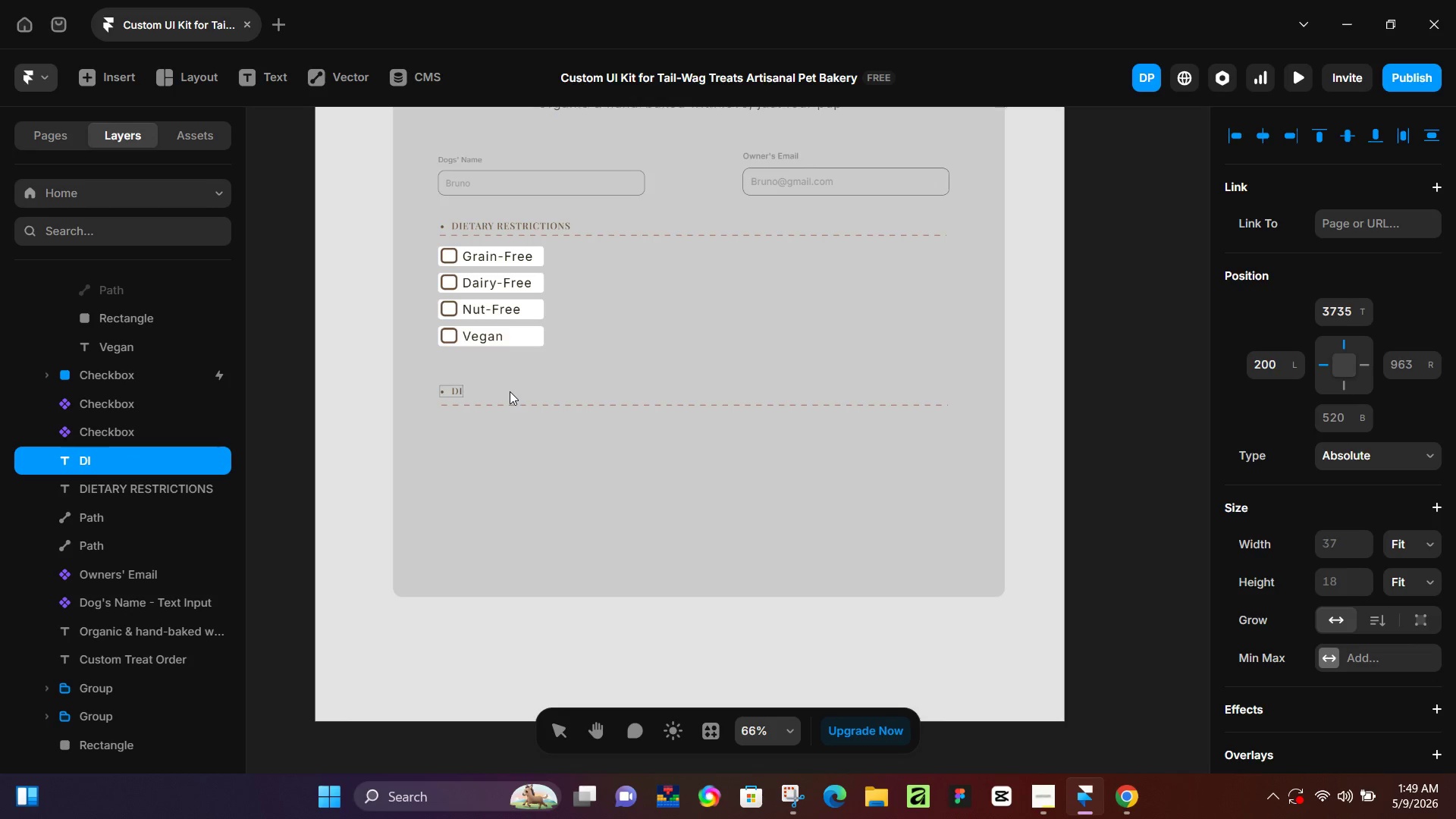 
key(Backspace)
key(Backspace)
key(Backspace)
type(Ch)
key(Backspace)
type(HOOSE YOO)
key(Backspace)
type(UR FLAVOR)
 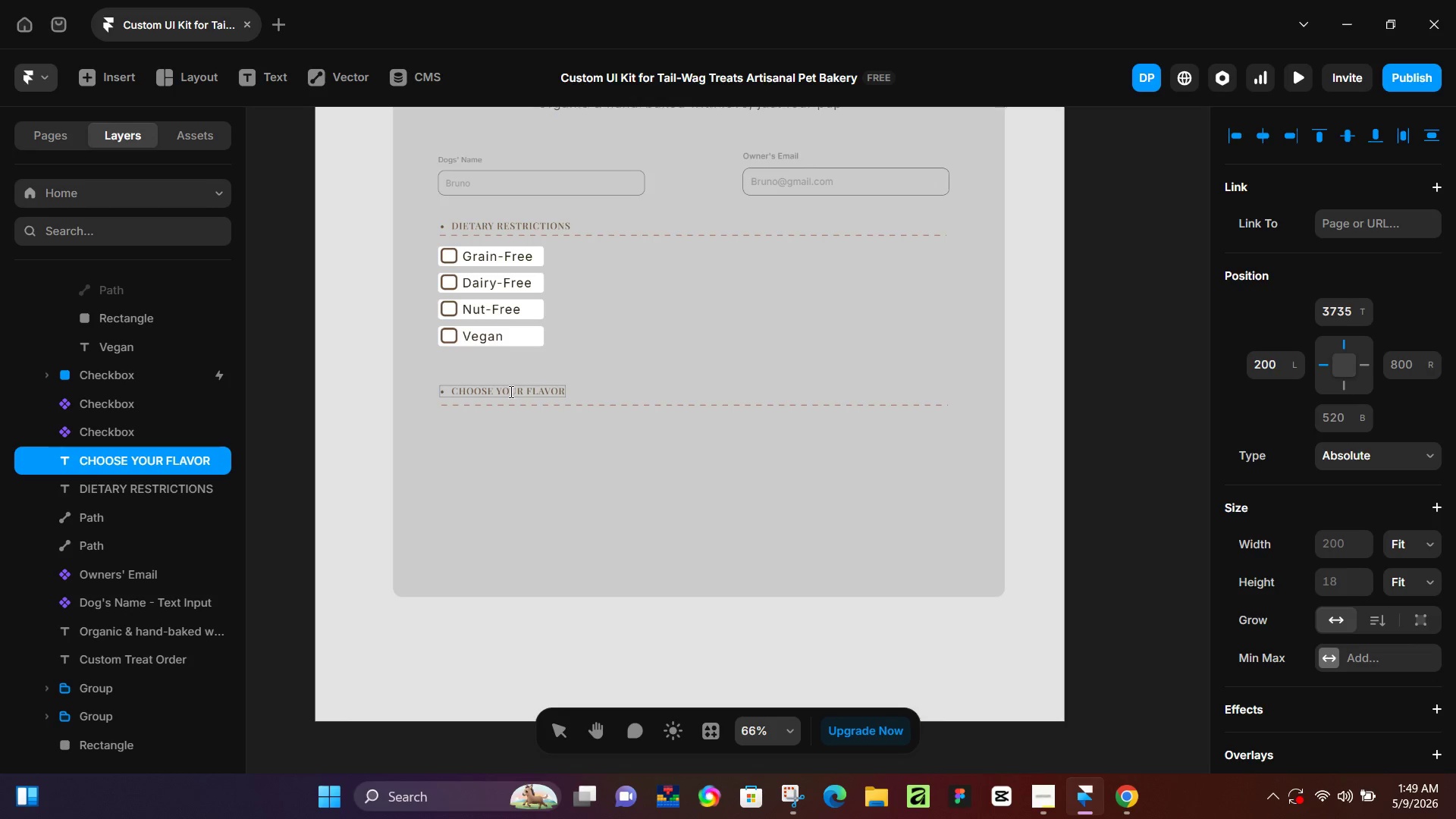 
left_click([550, 457])
 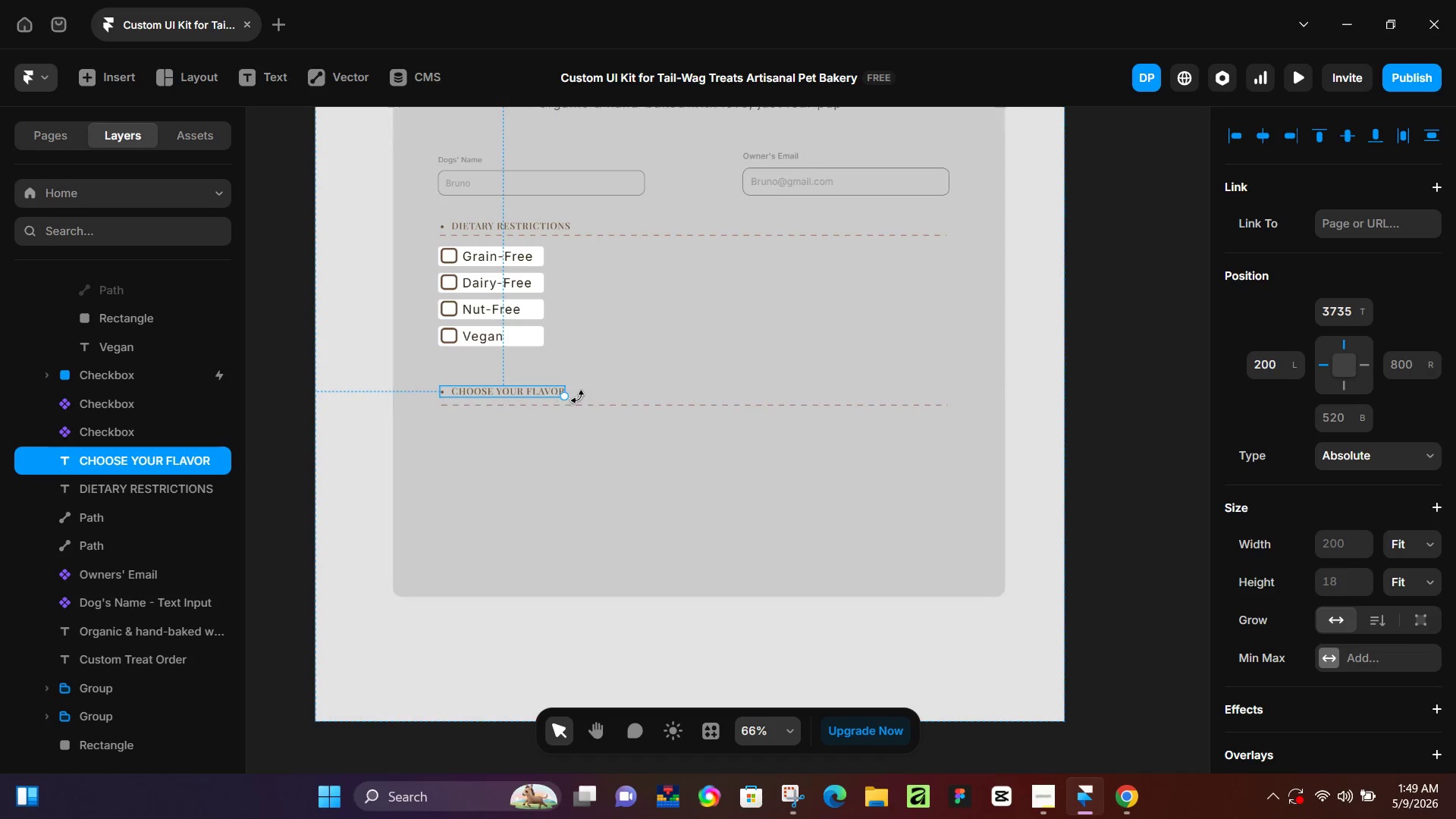 
hold_key(key=ShiftLeft, duration=0.94)
left_click([593, 406])
 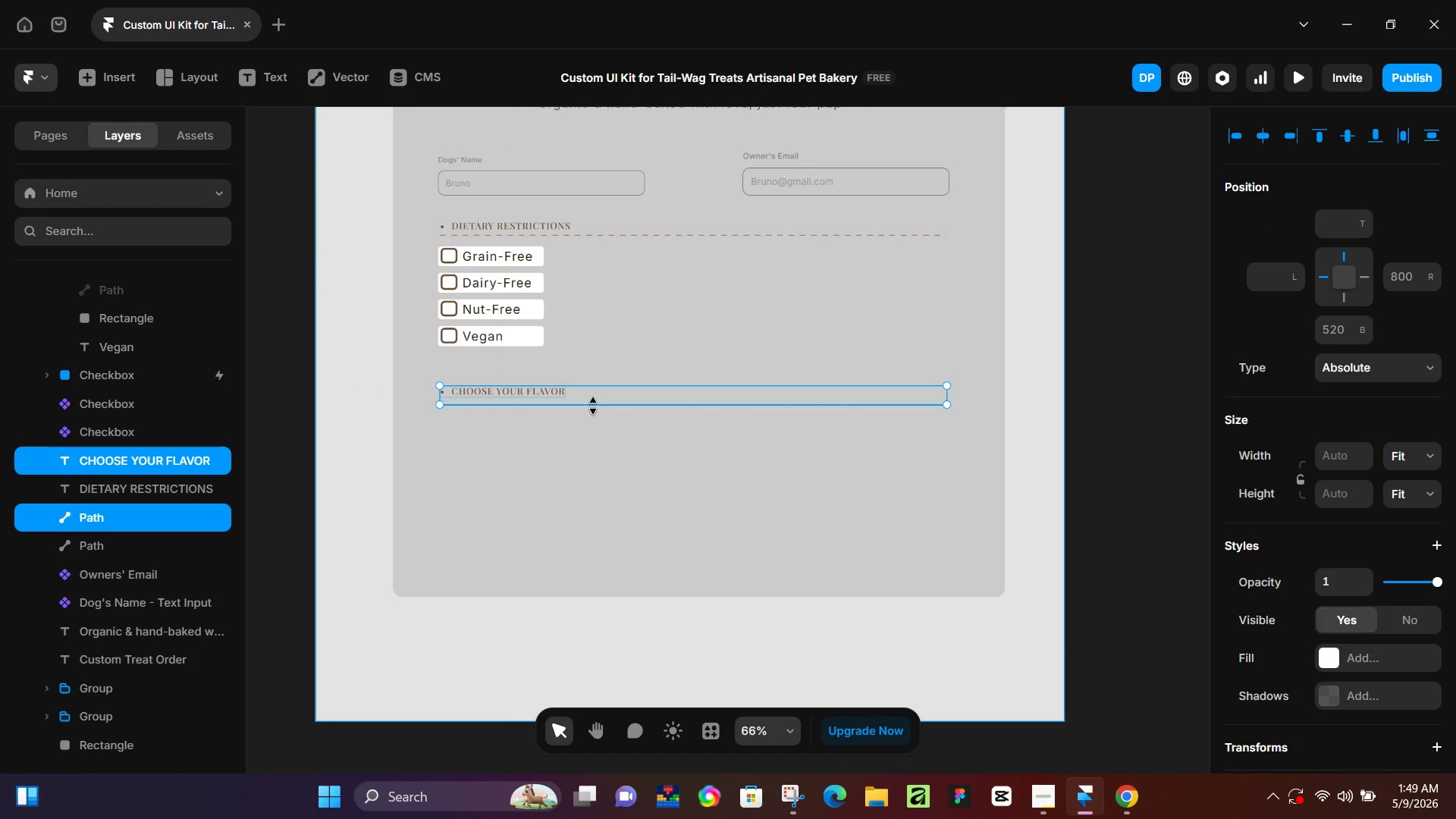 
key(Control+G)
 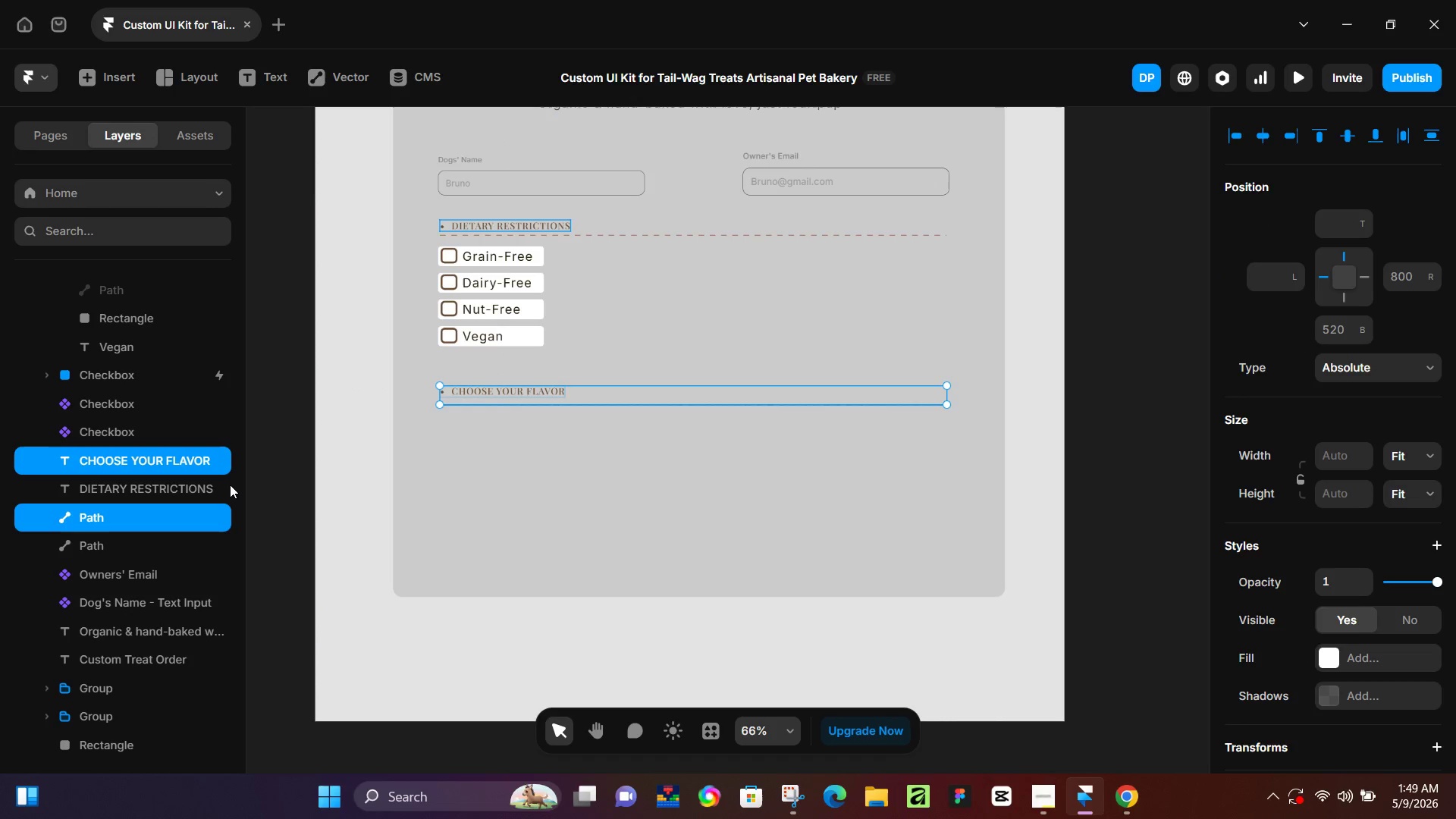 
key(Control+G)
 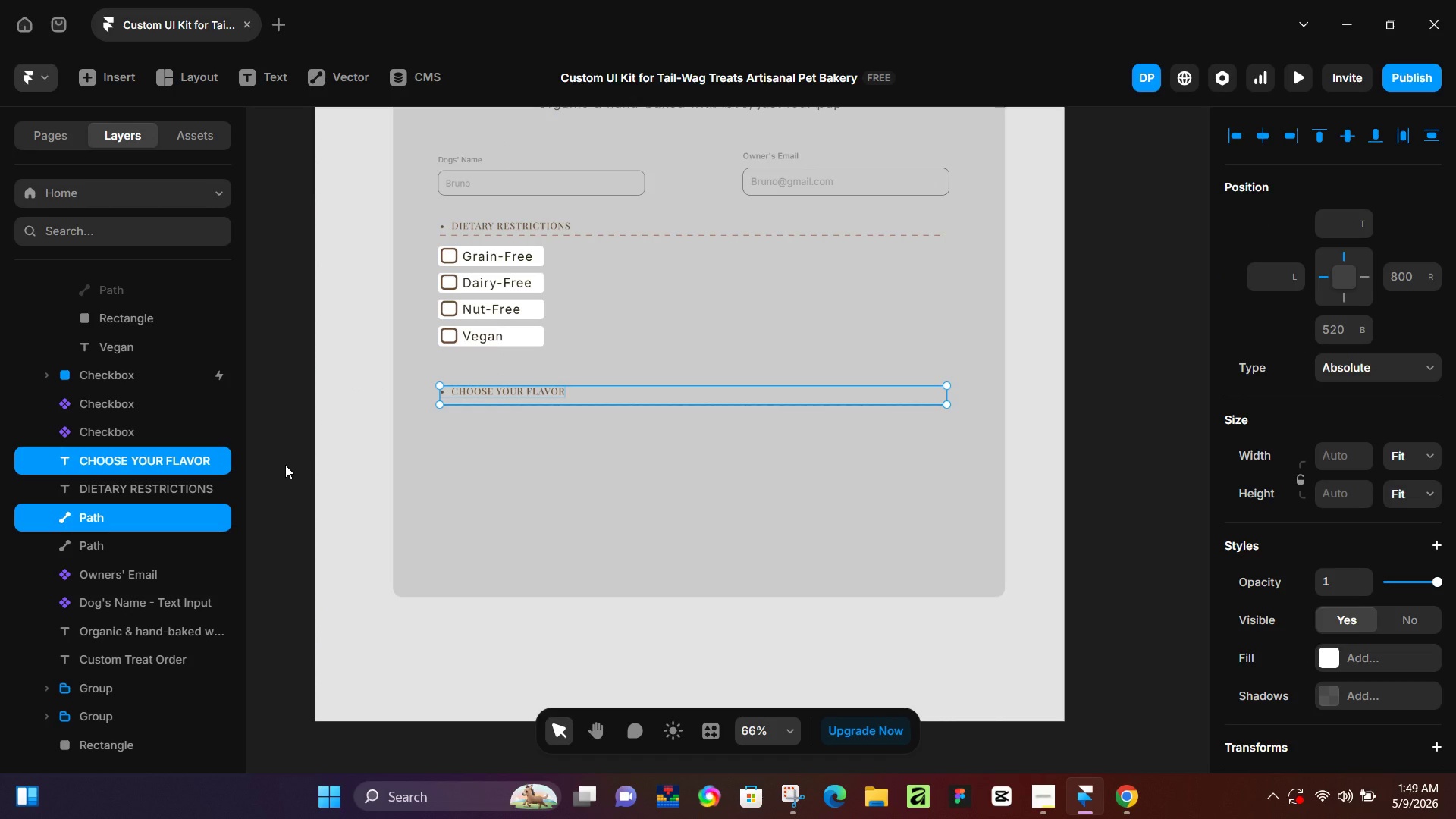 
key(Control+Enter)
 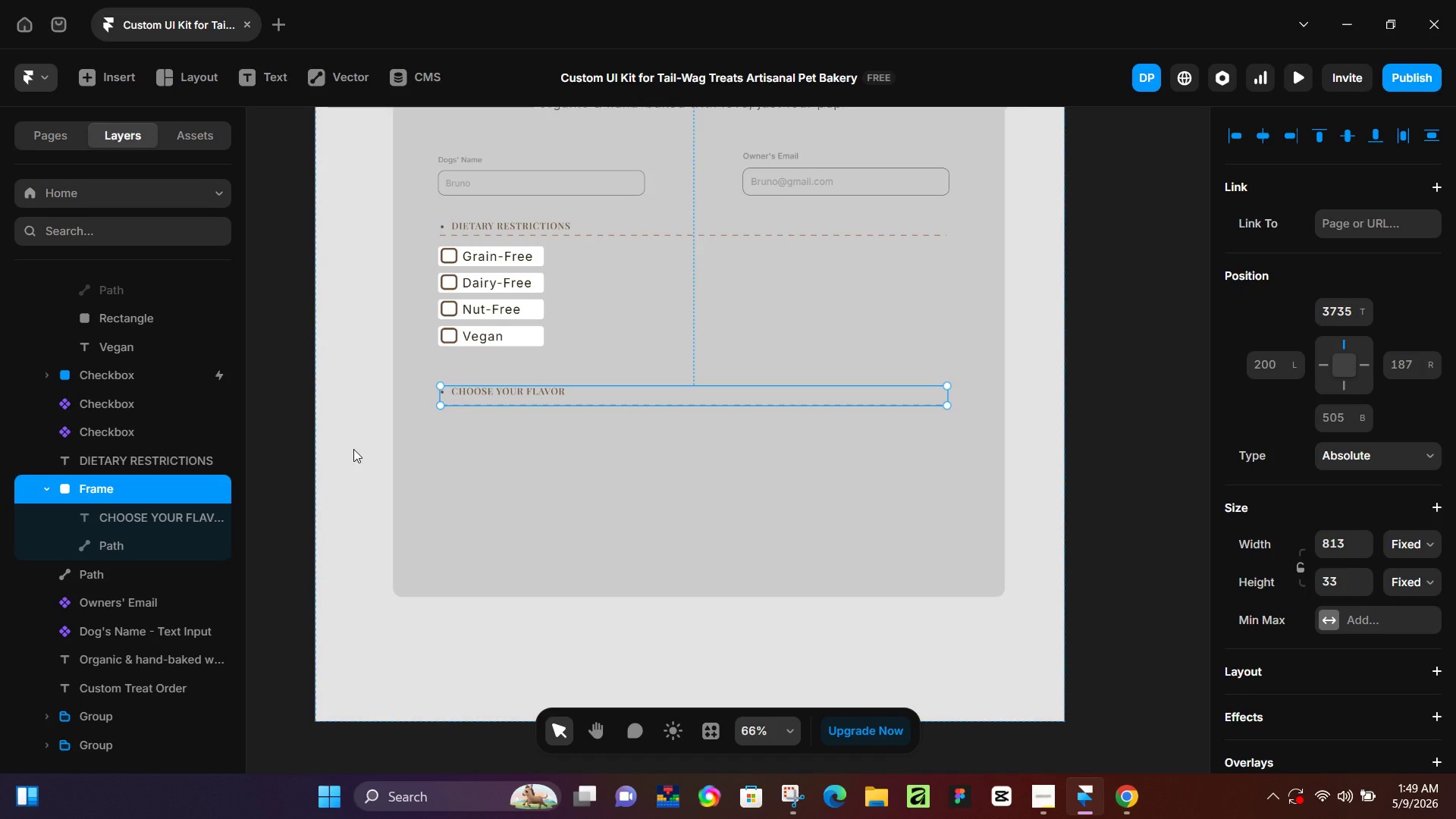 
hold_key(key=ArrowUp, duration=1.51)
 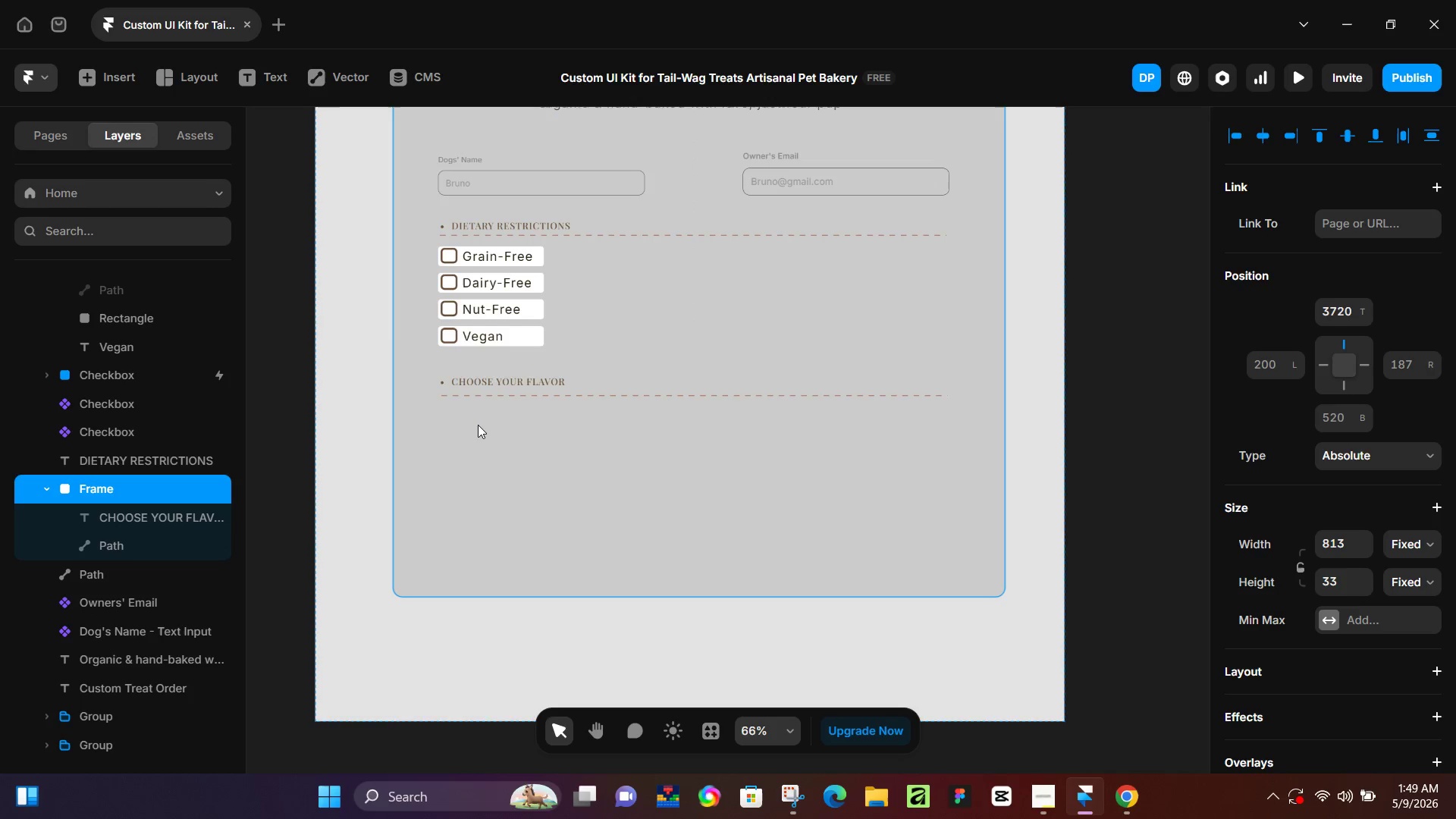 
key(ArrowUp)
 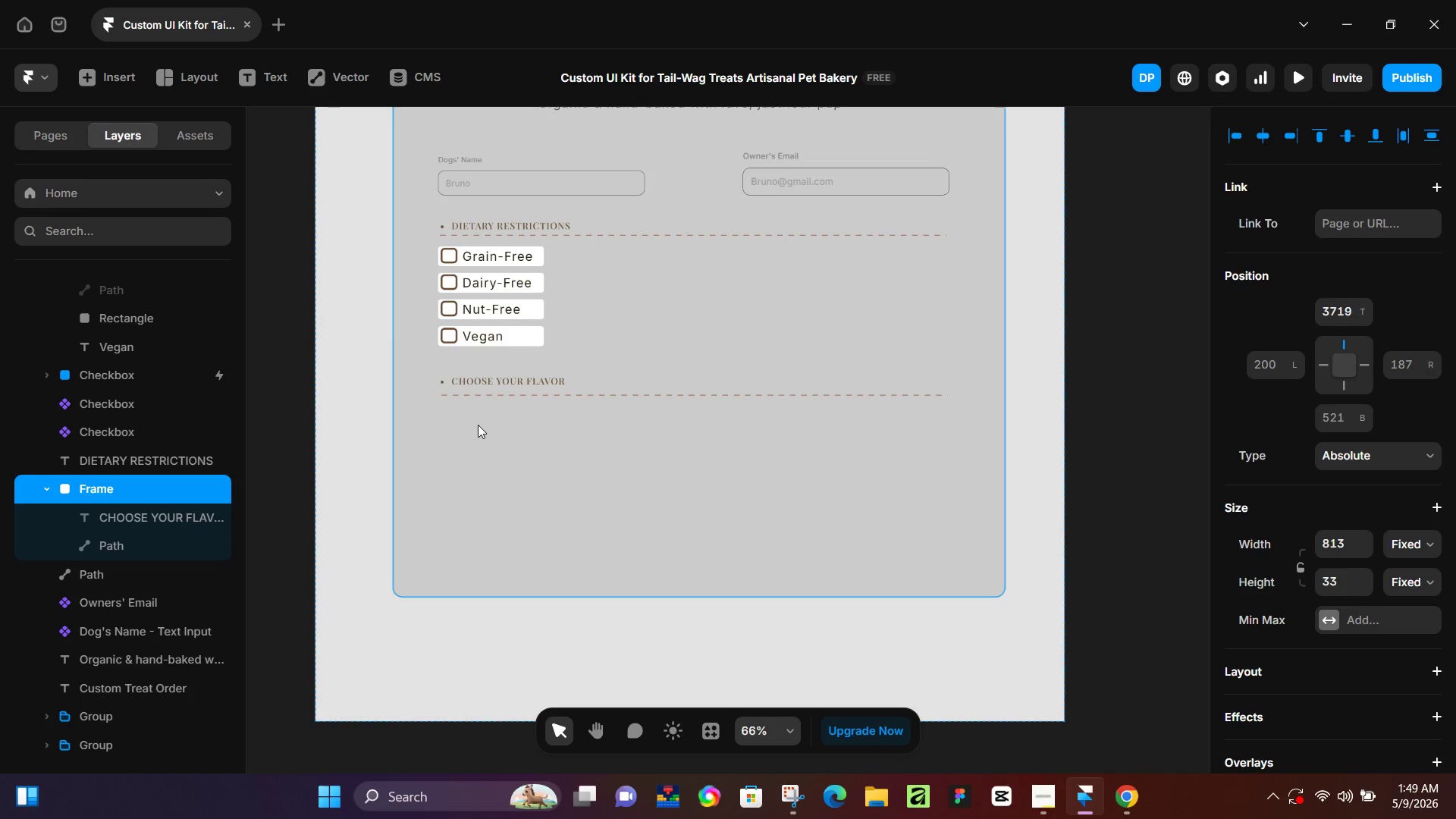 
key(ArrowUp)
 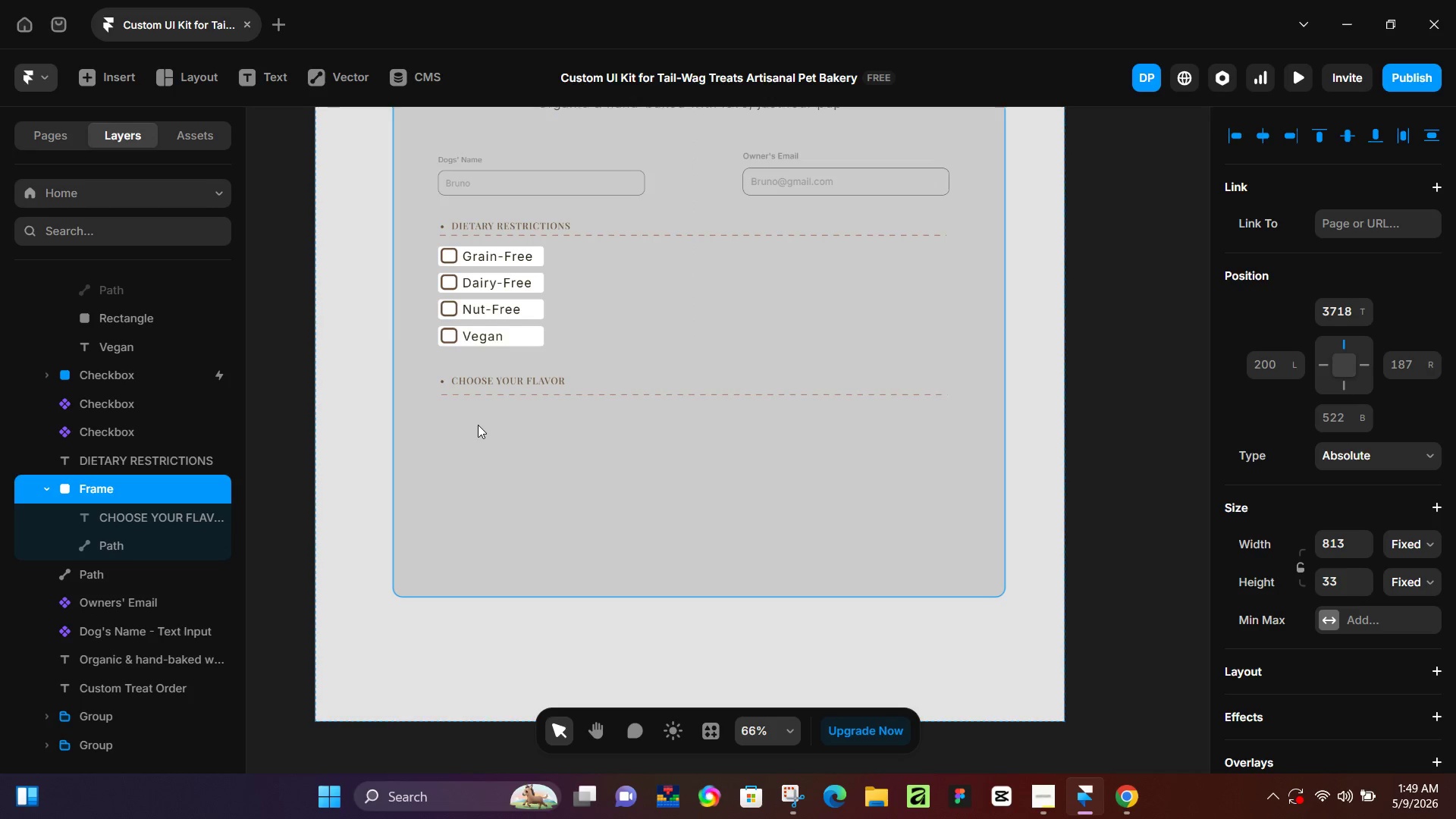 
hold_key(key=ArrowUp, duration=1.03)
 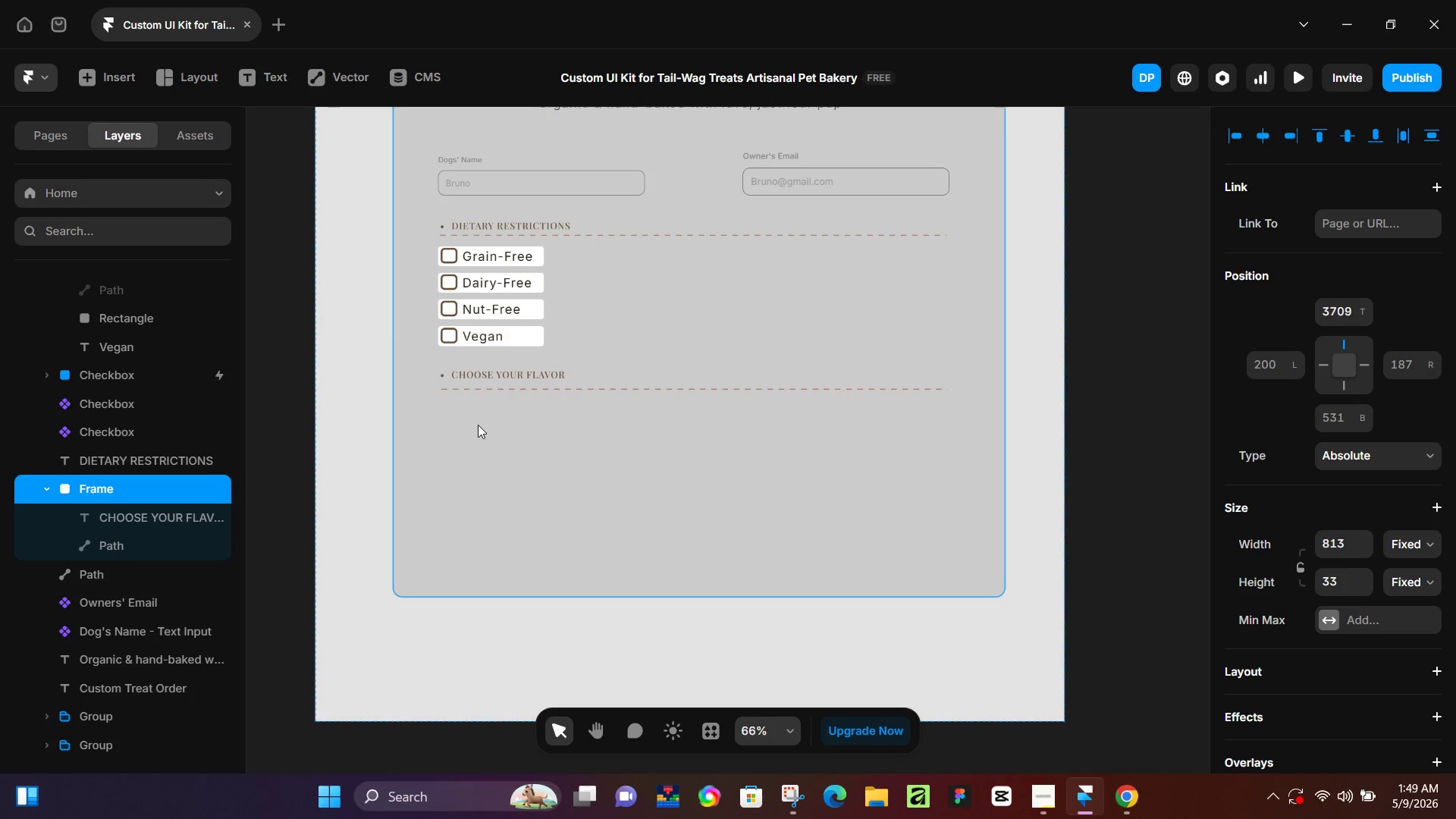 
hold_key(key=ArrowDown, duration=1.52)
 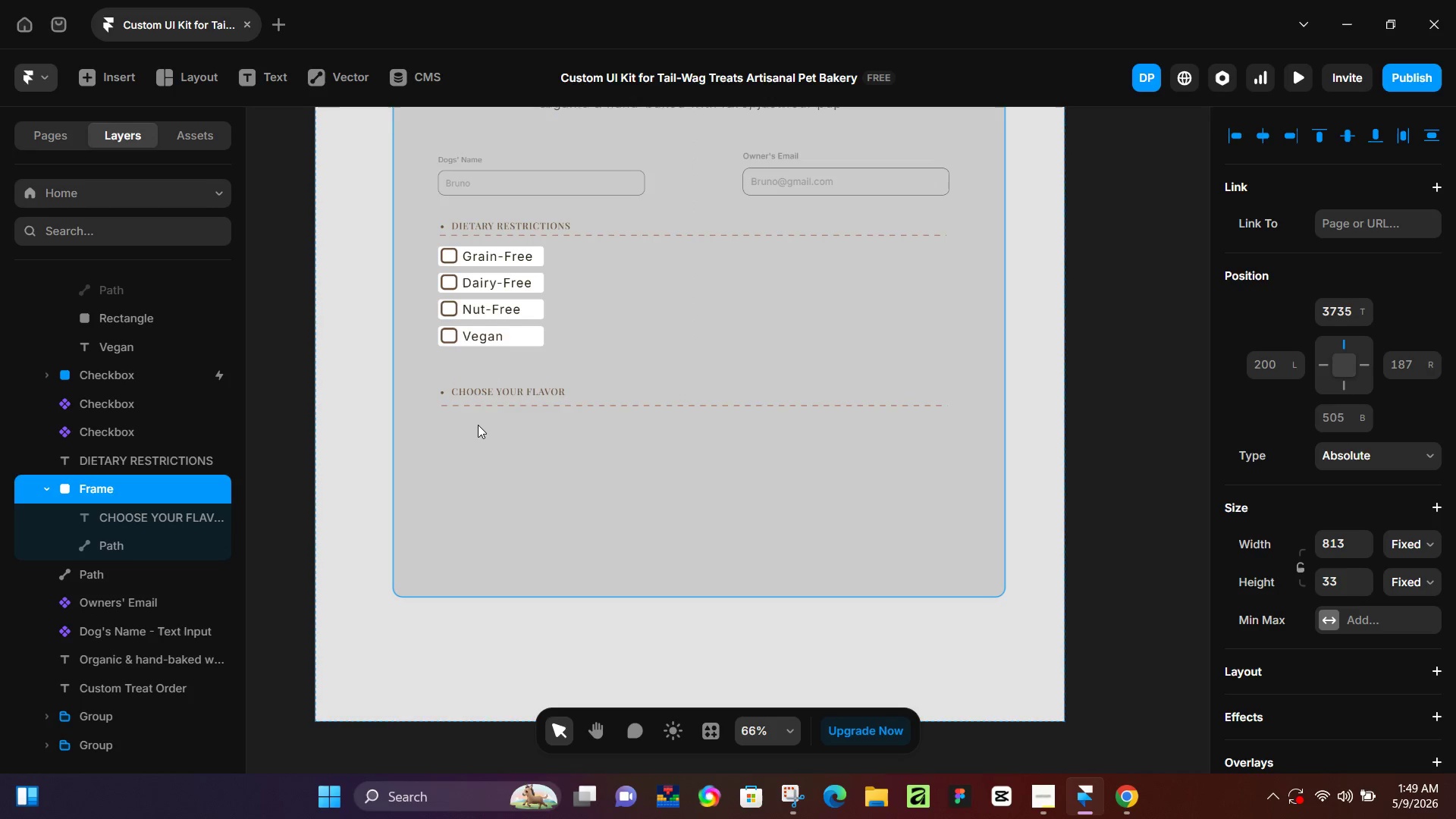 
hold_key(key=ArrowDown, duration=0.78)
 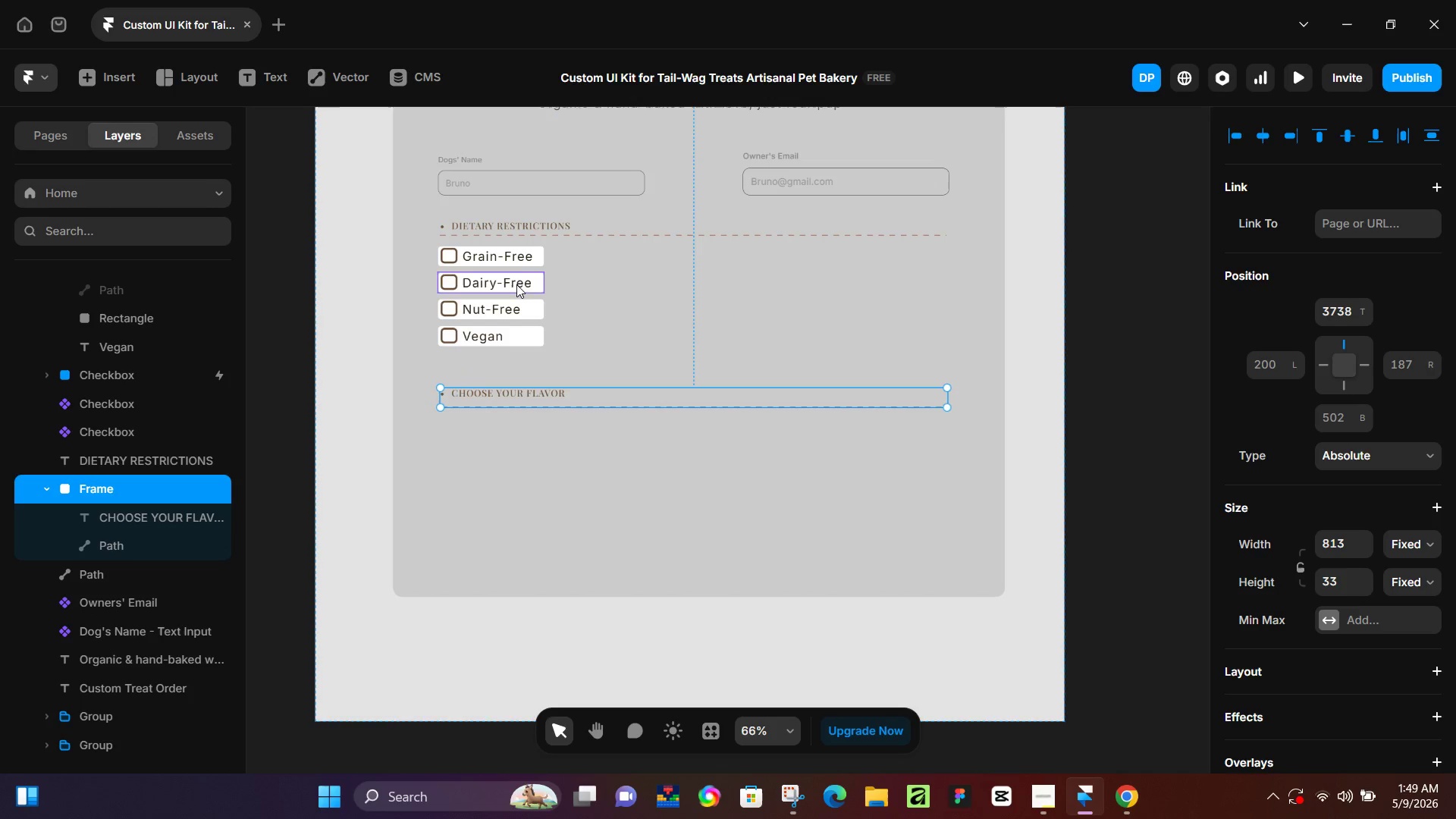 
scroll: coordinate [503, 262], scroll_direction: up, amount: 2.0
 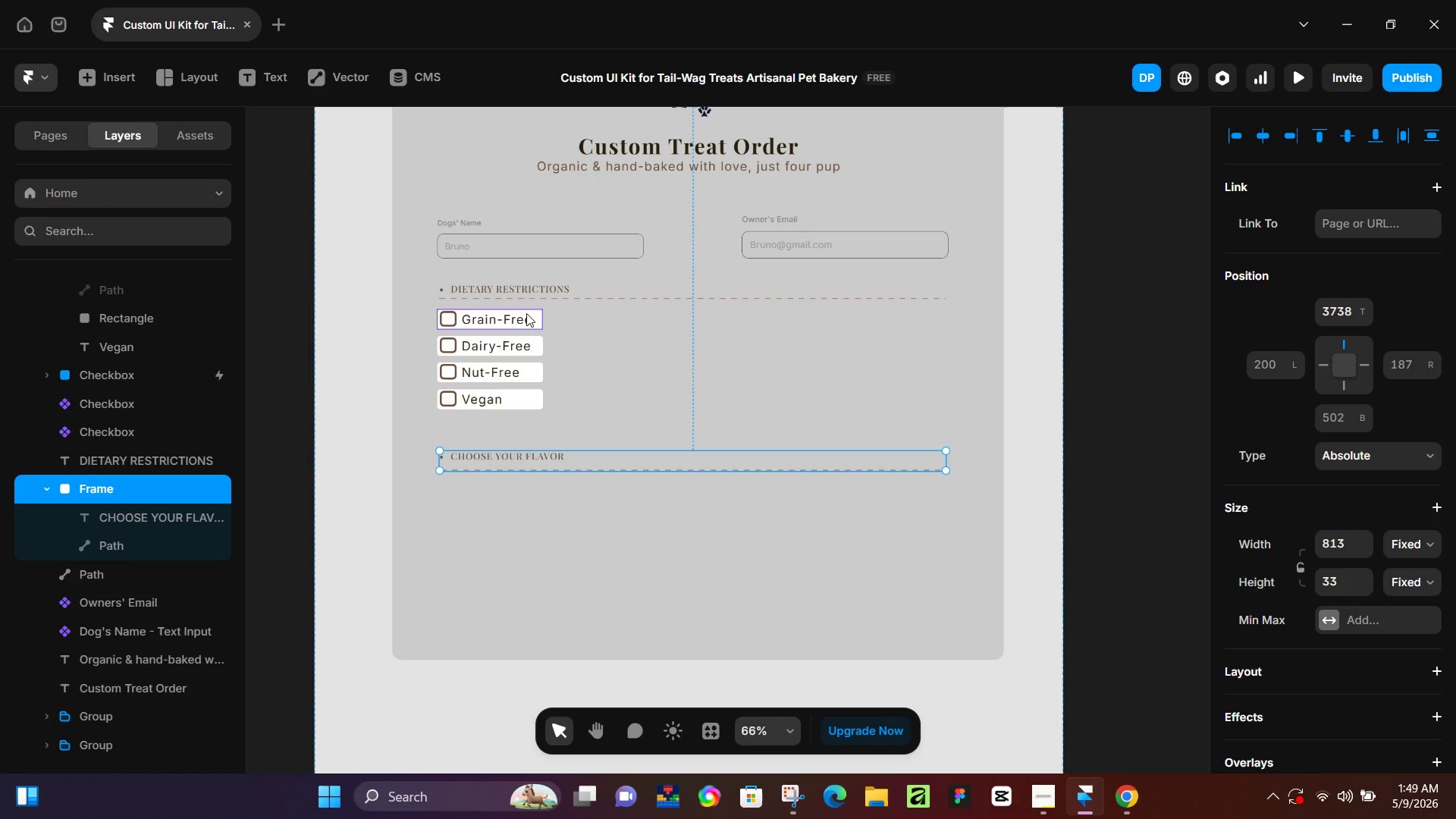 
left_click([524, 315])
 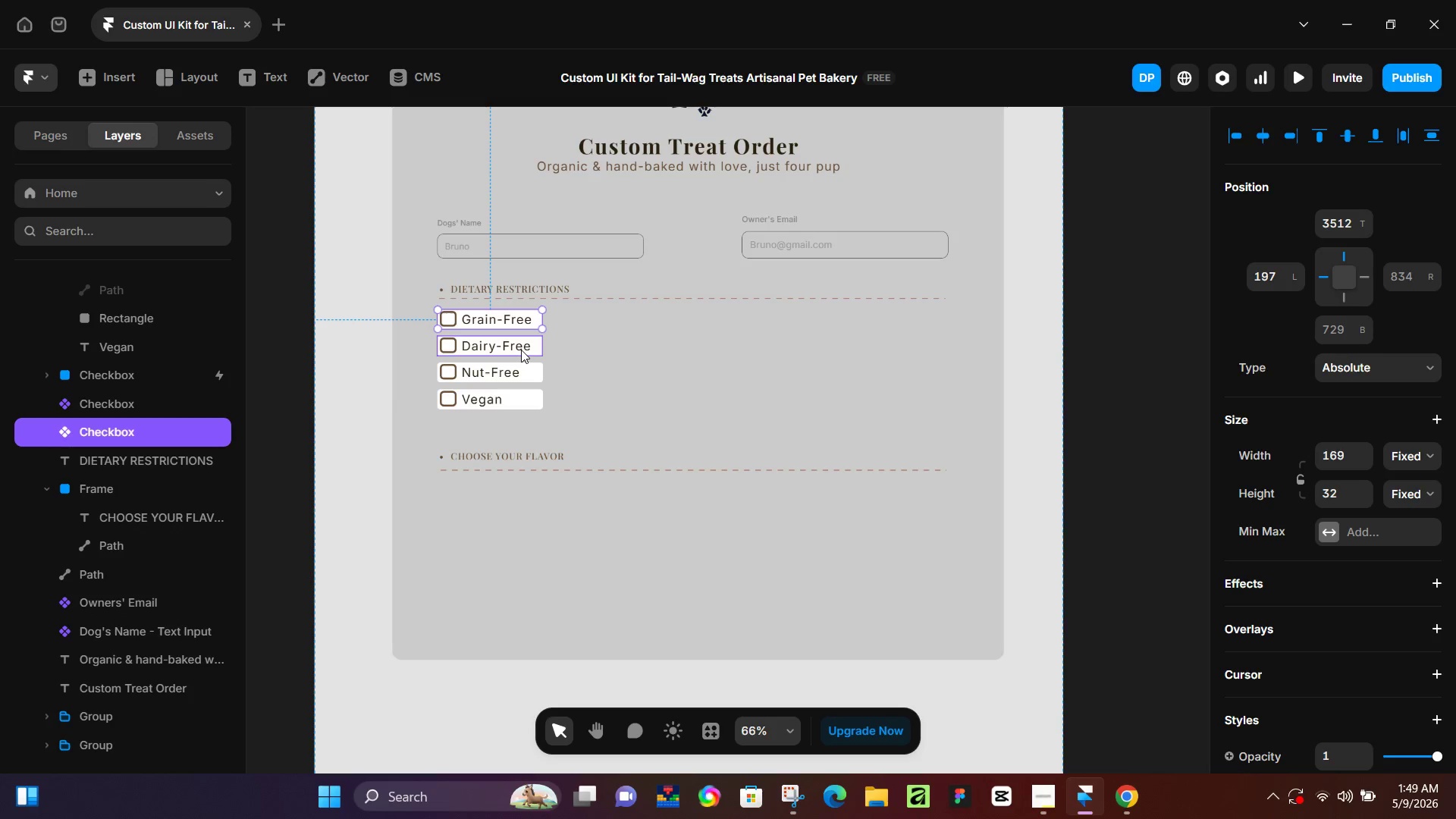 
hold_key(key=ShiftLeft, duration=1.5)
left_click([520, 350])
 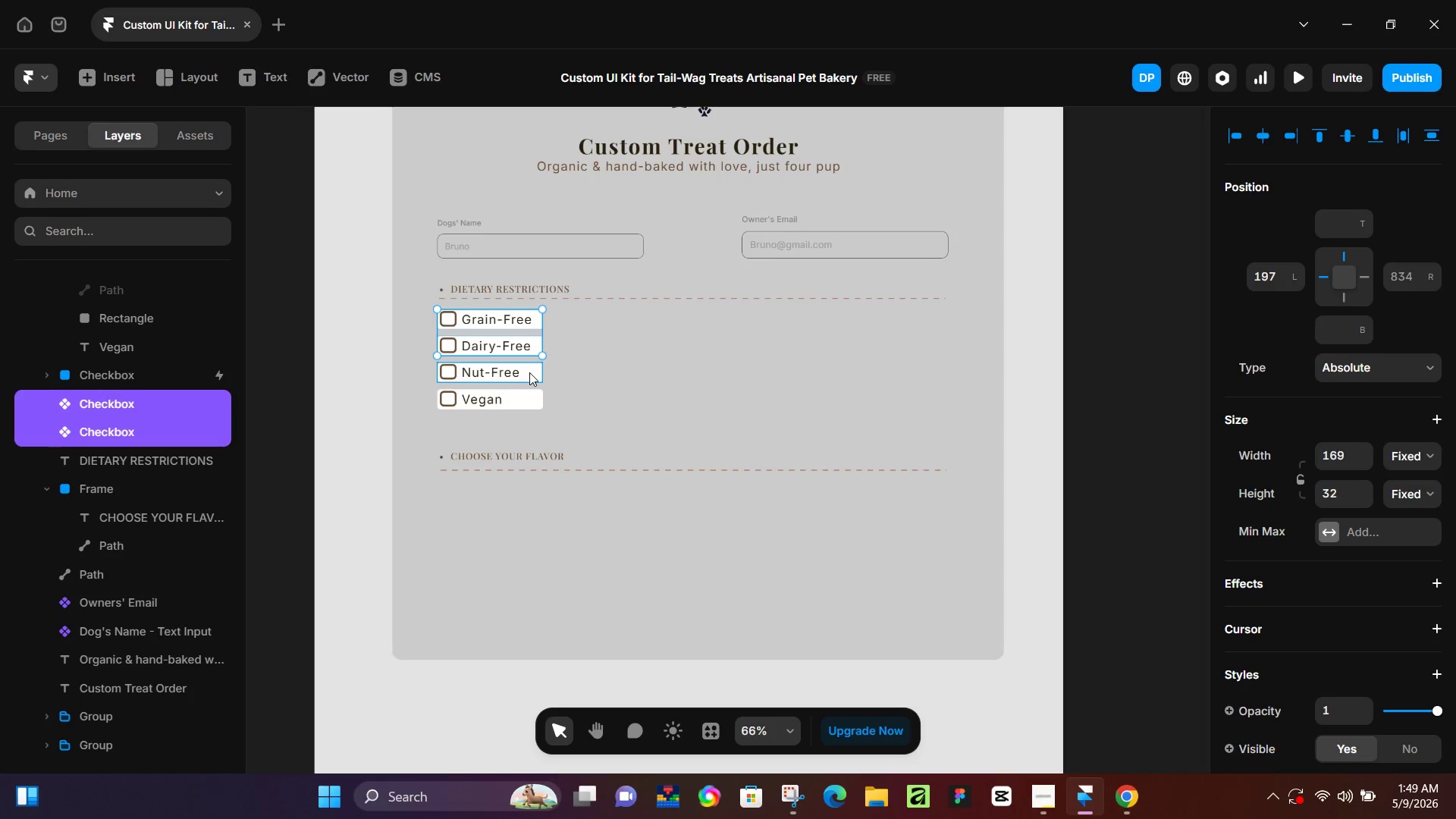 
left_click([530, 372])
 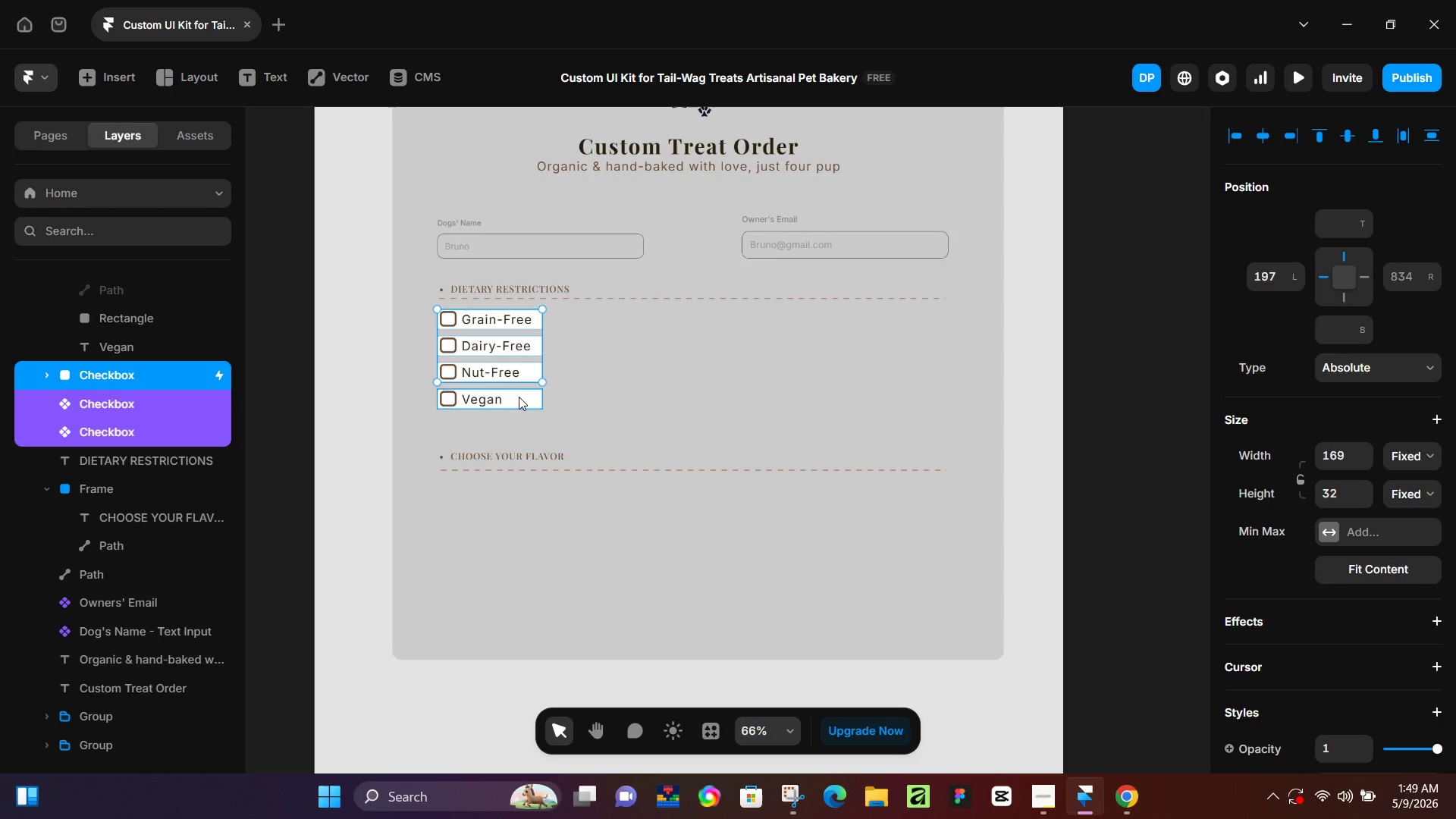 
hold_key(key=ShiftLeft, duration=0.55)
left_click([519, 397])
 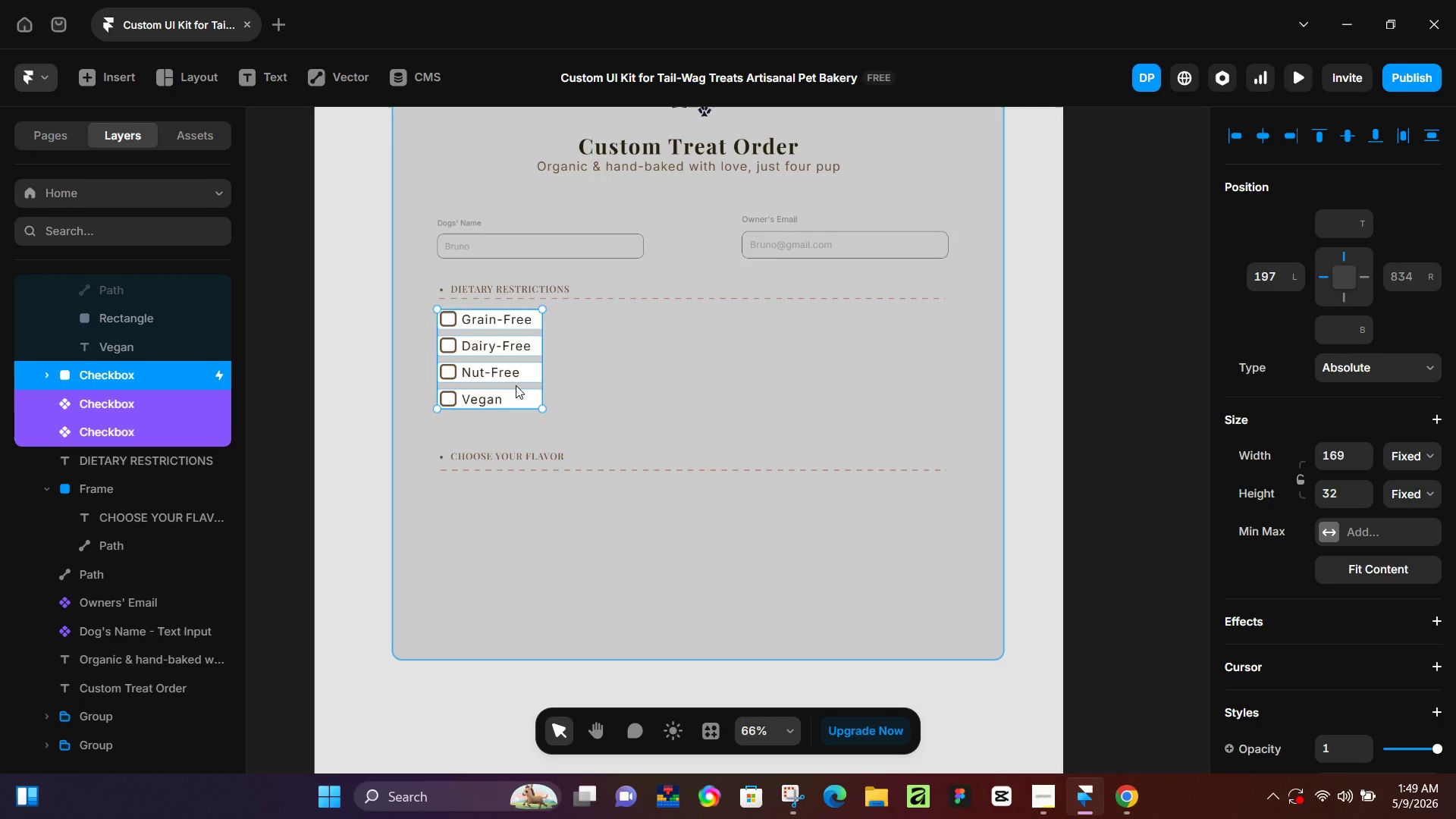 
hold_key(key=ArrowDown, duration=0.61)
 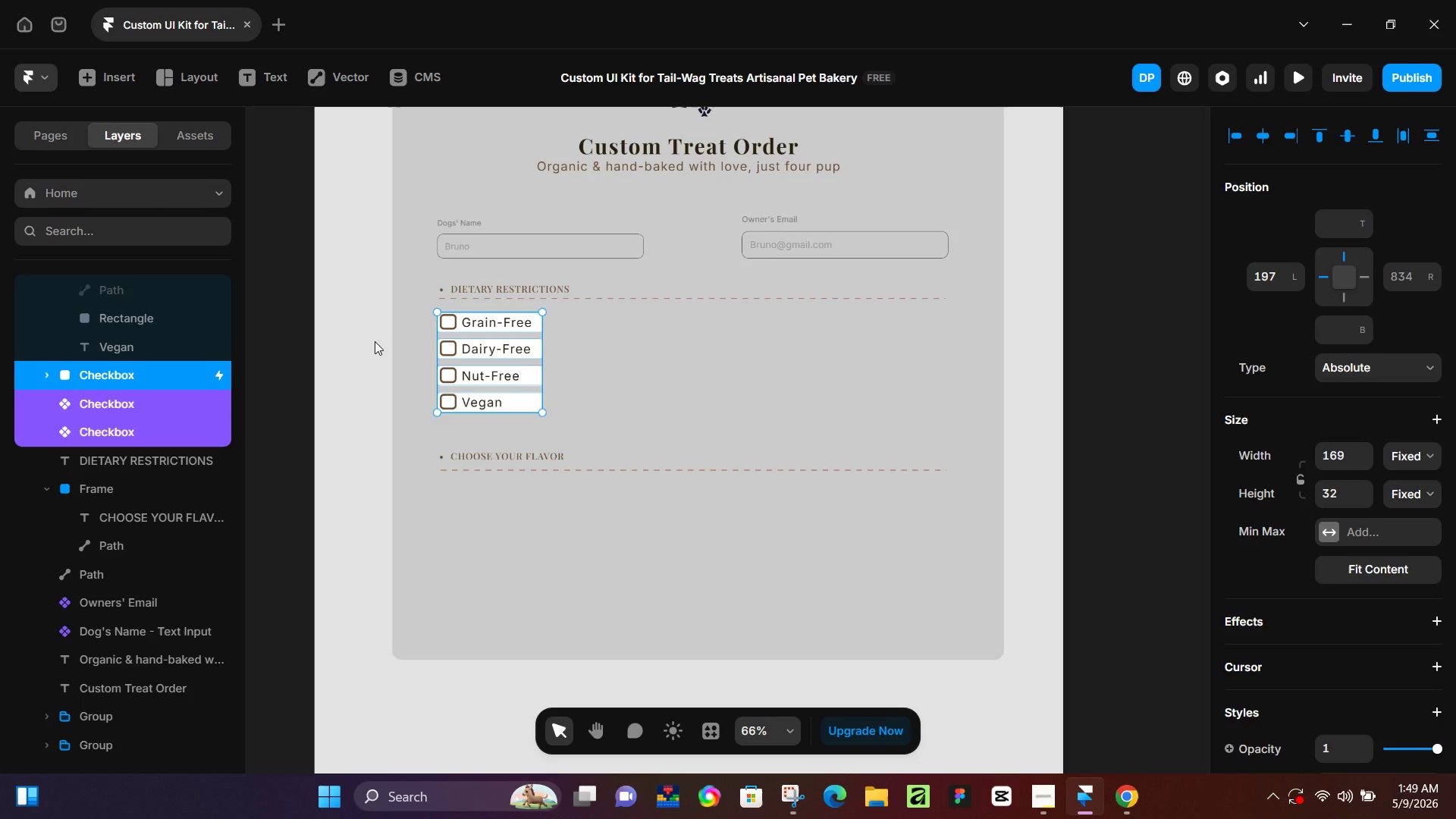 
left_click([375, 341])
 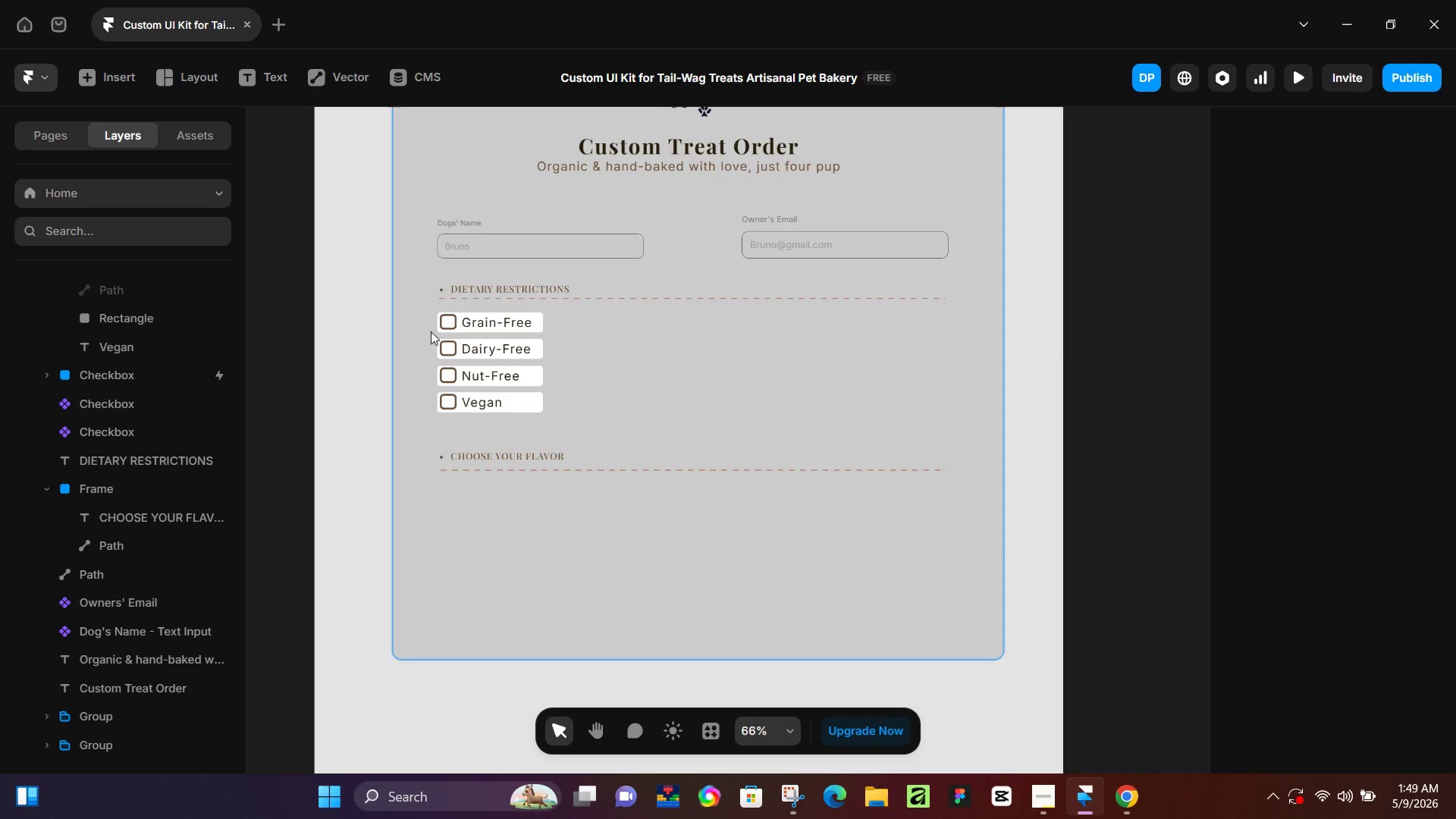 
key(R)
 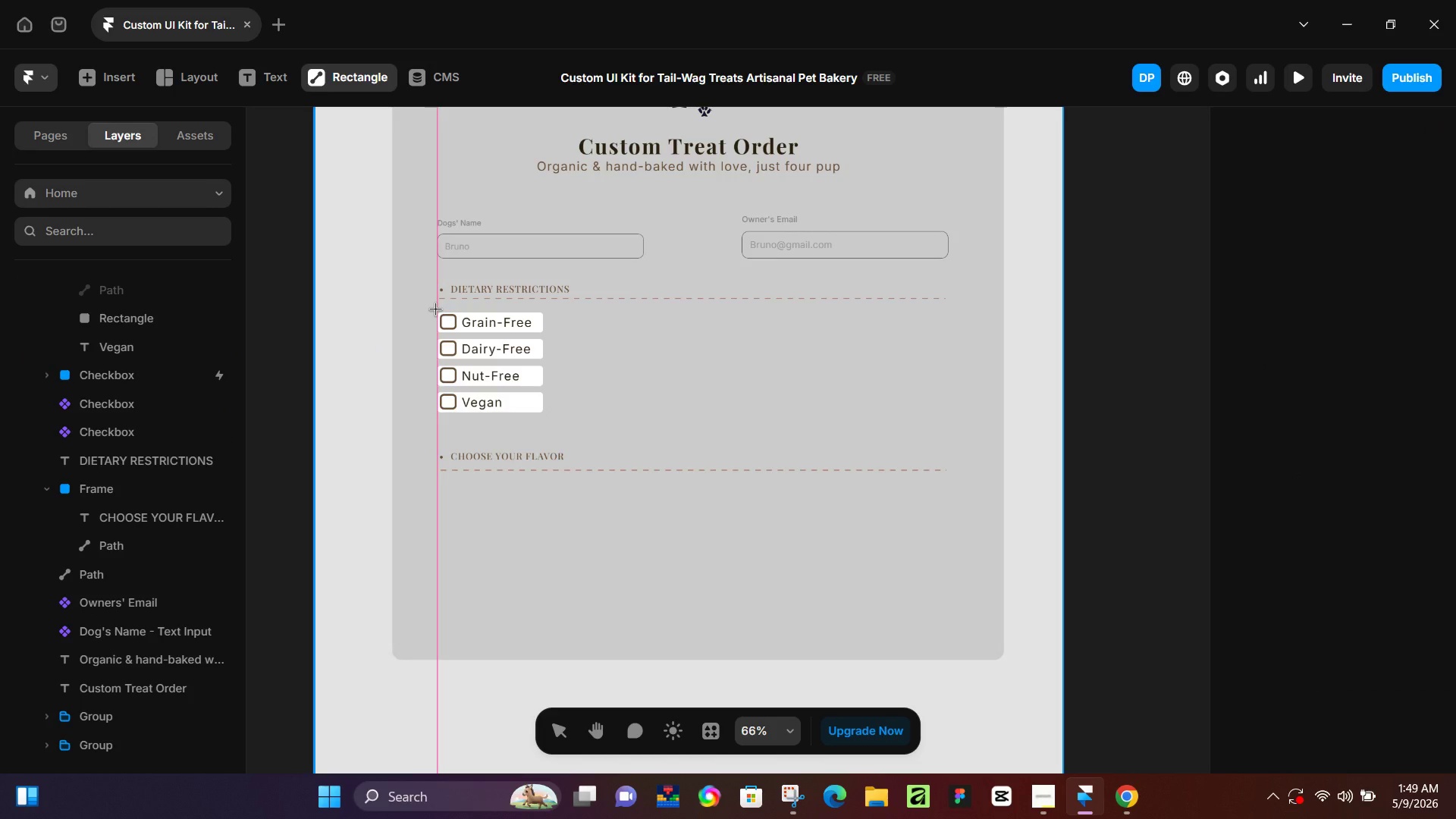 
left_click_drag(start_coordinate=[435, 309], to_coordinate=[946, 427])
 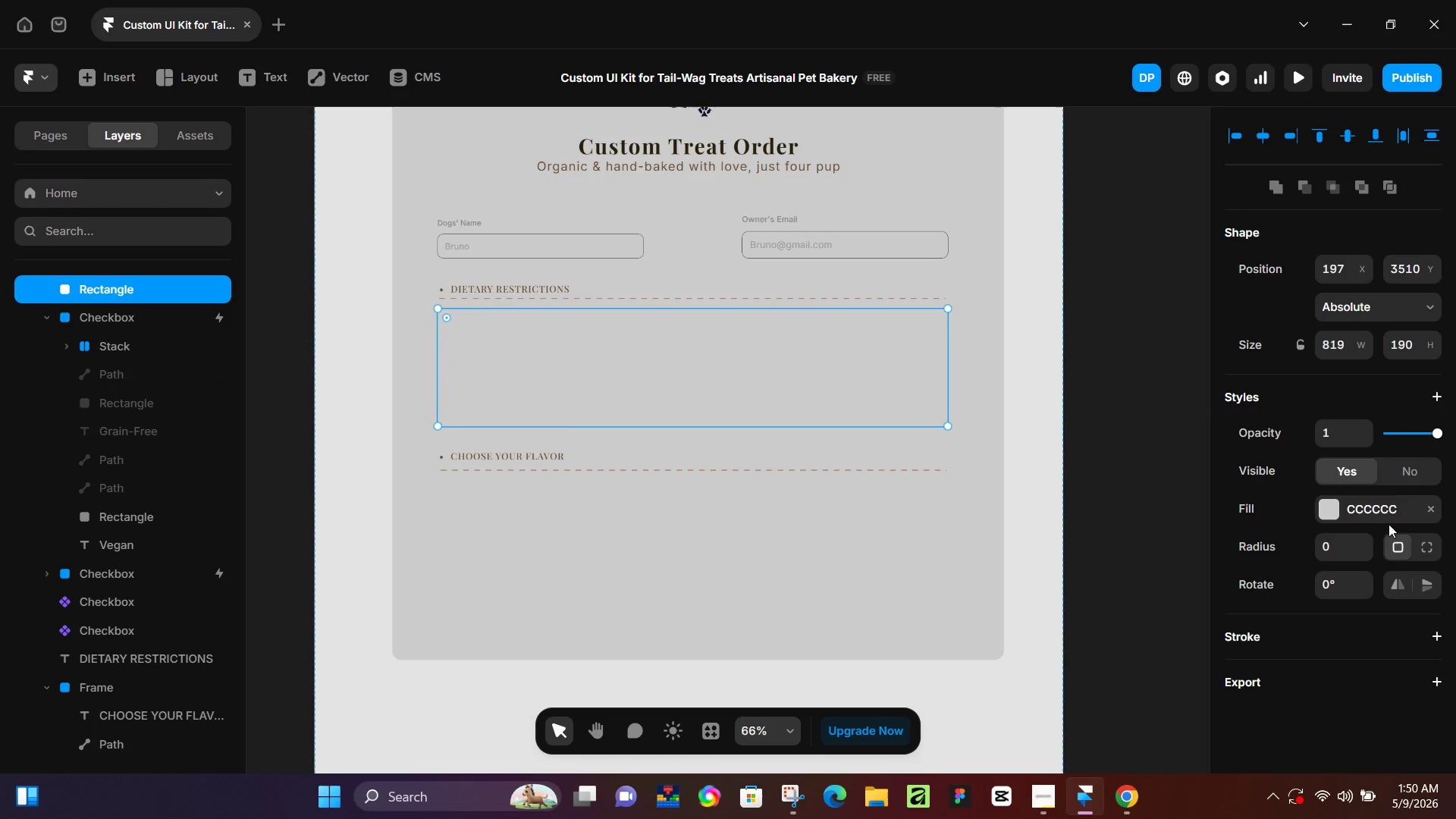 
left_click([1348, 538])
 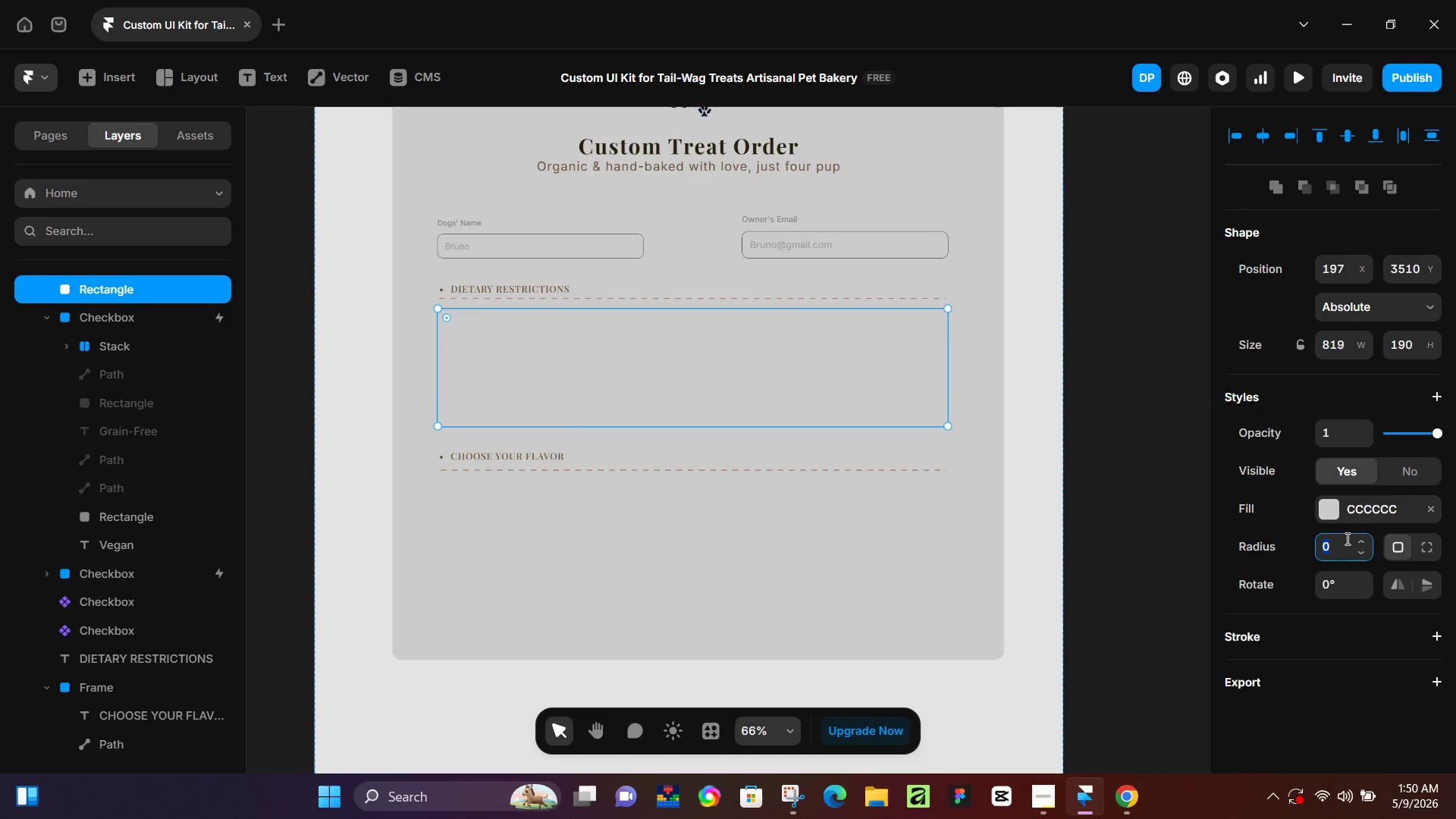 
key(Numpad1)
 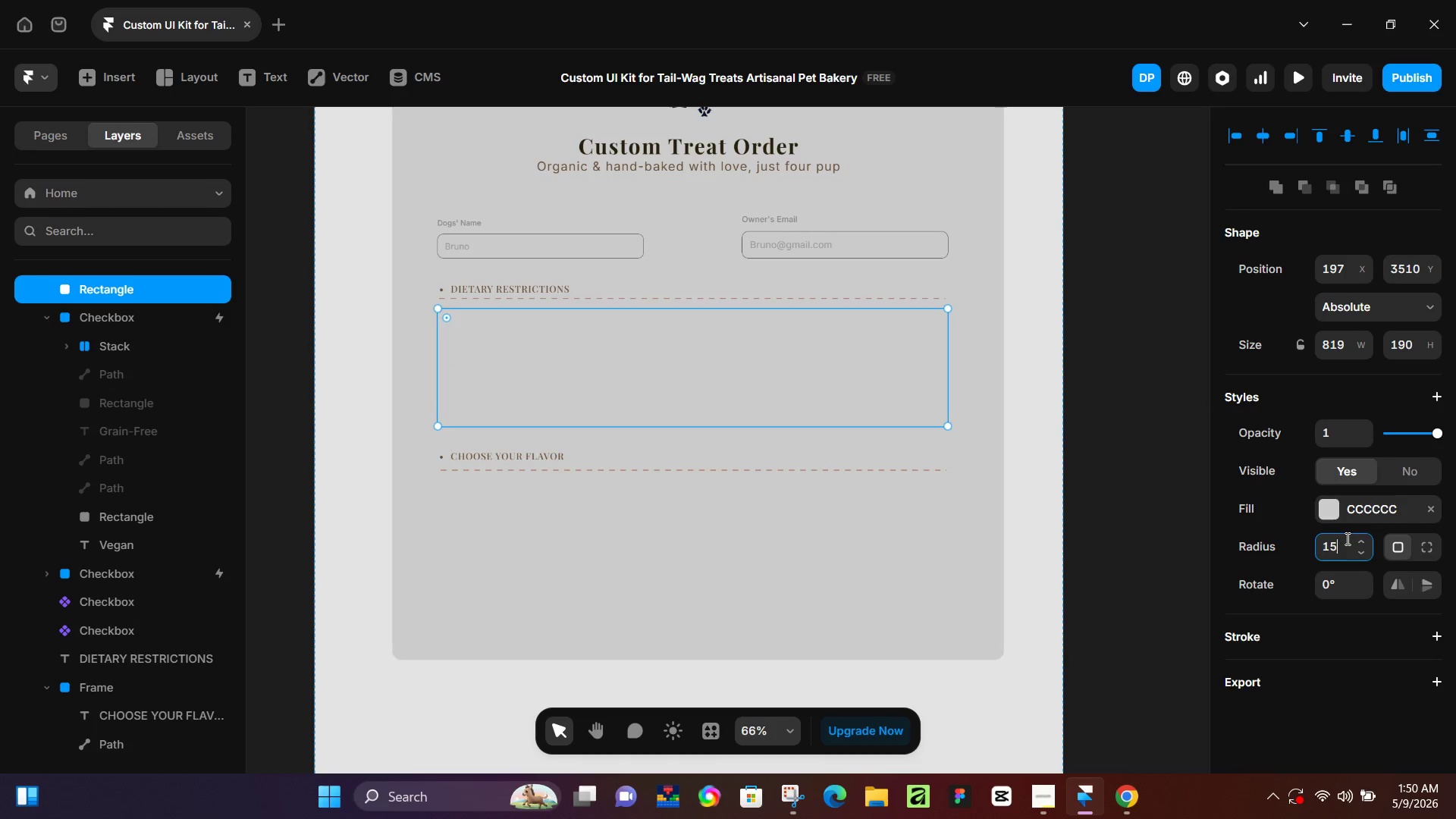 
key(Numpad5)
 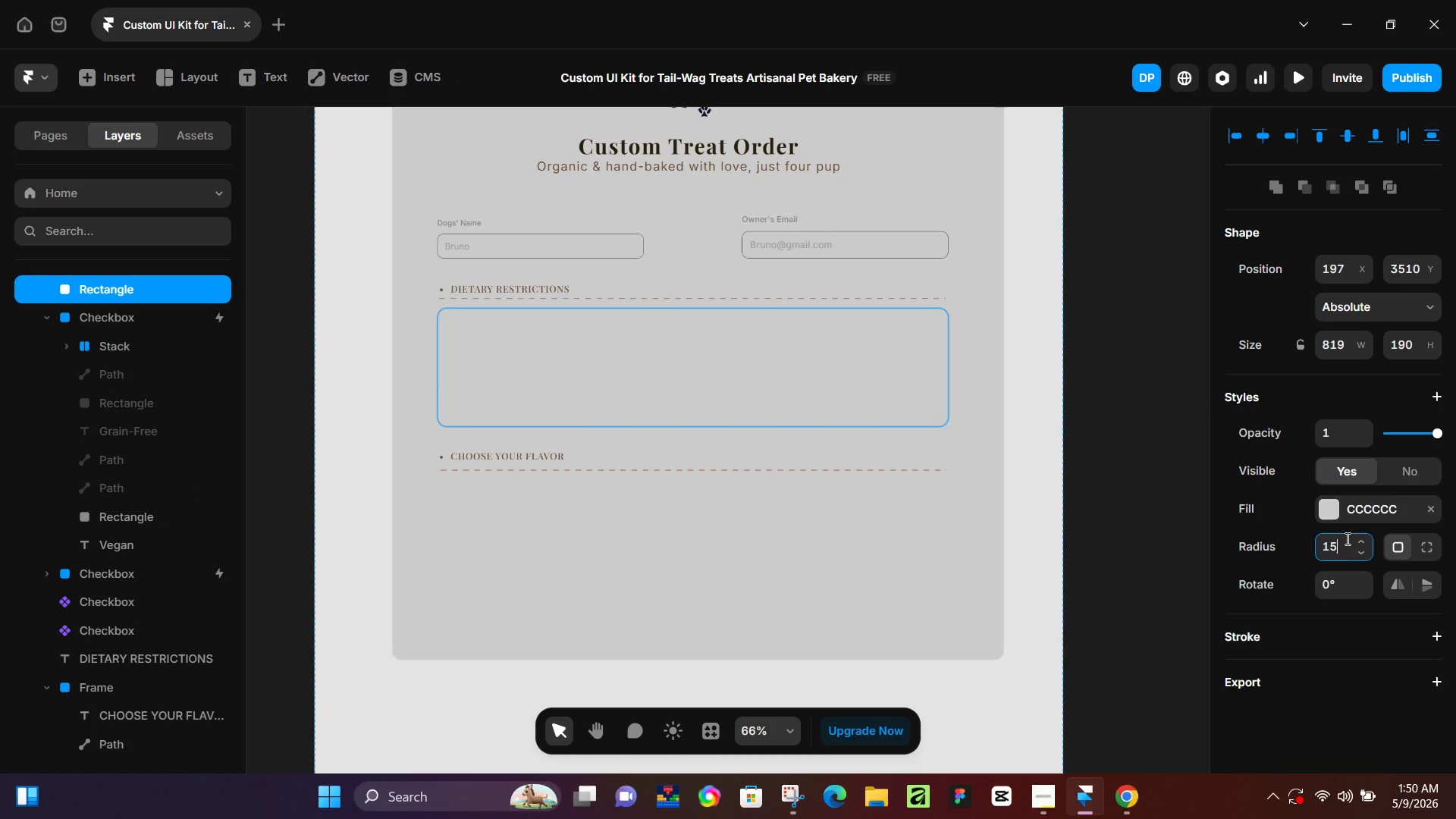 
key(NumpadEnter)
 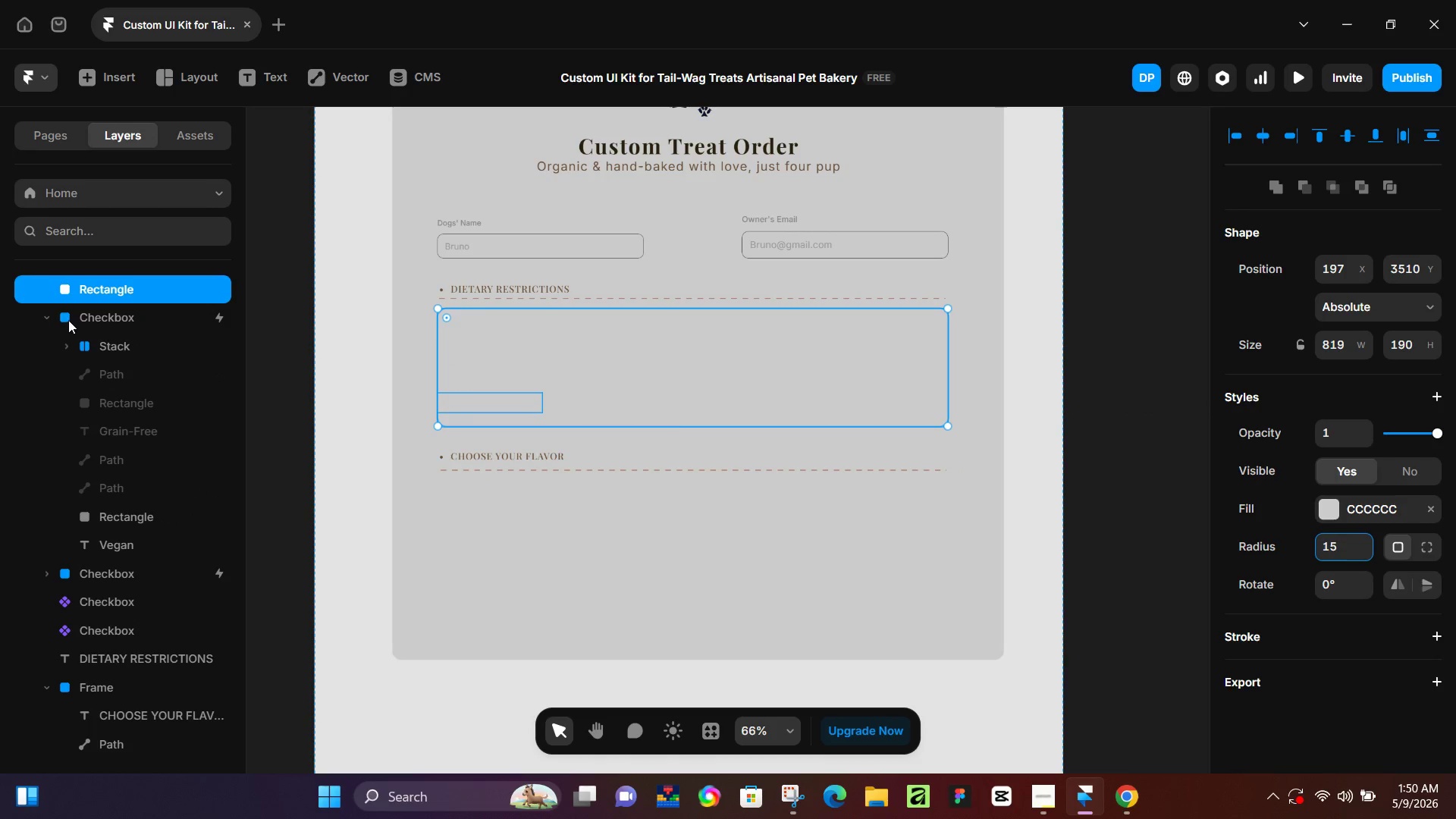 
left_click([60, 318])
 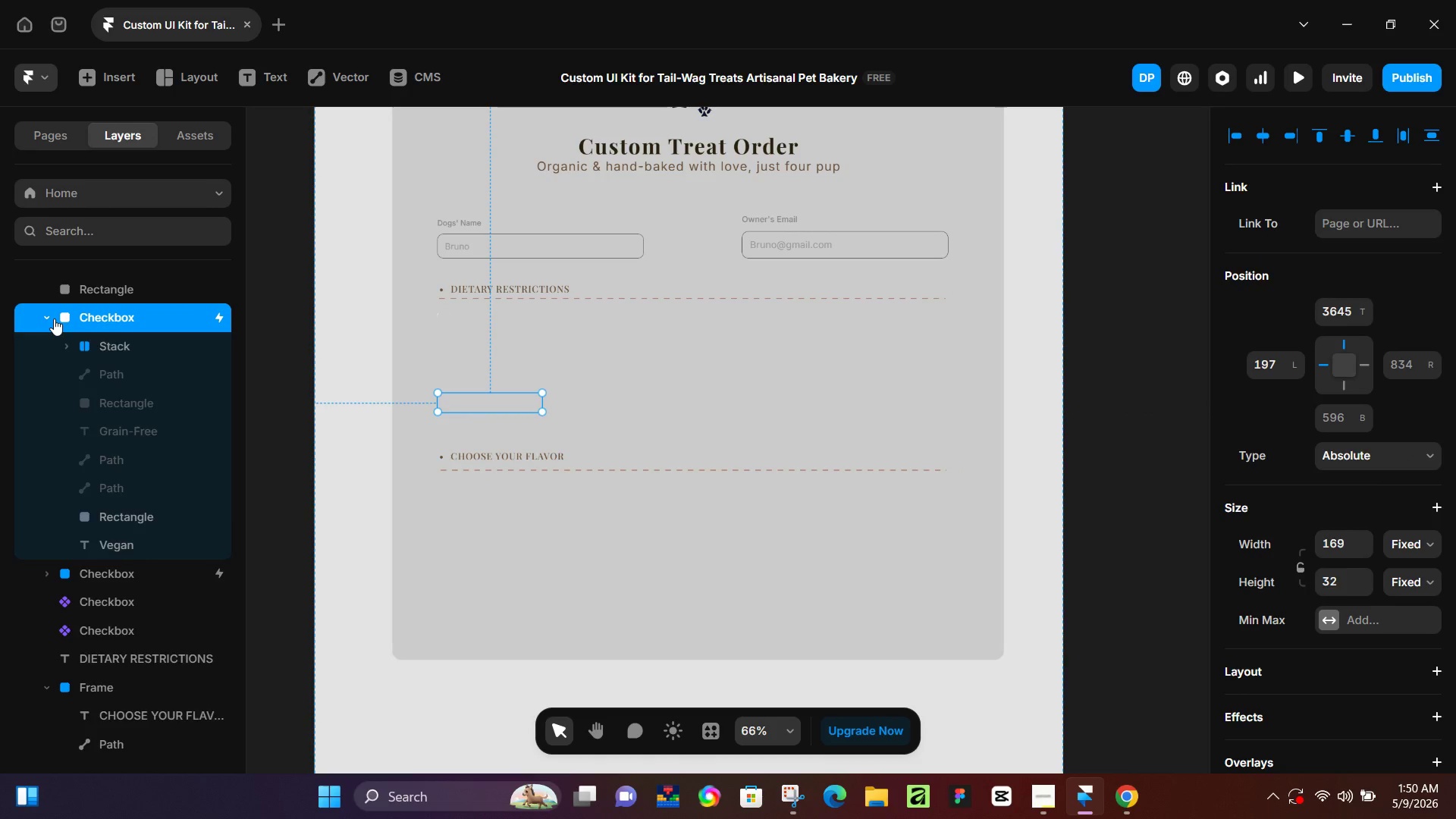 
left_click([54, 318])
 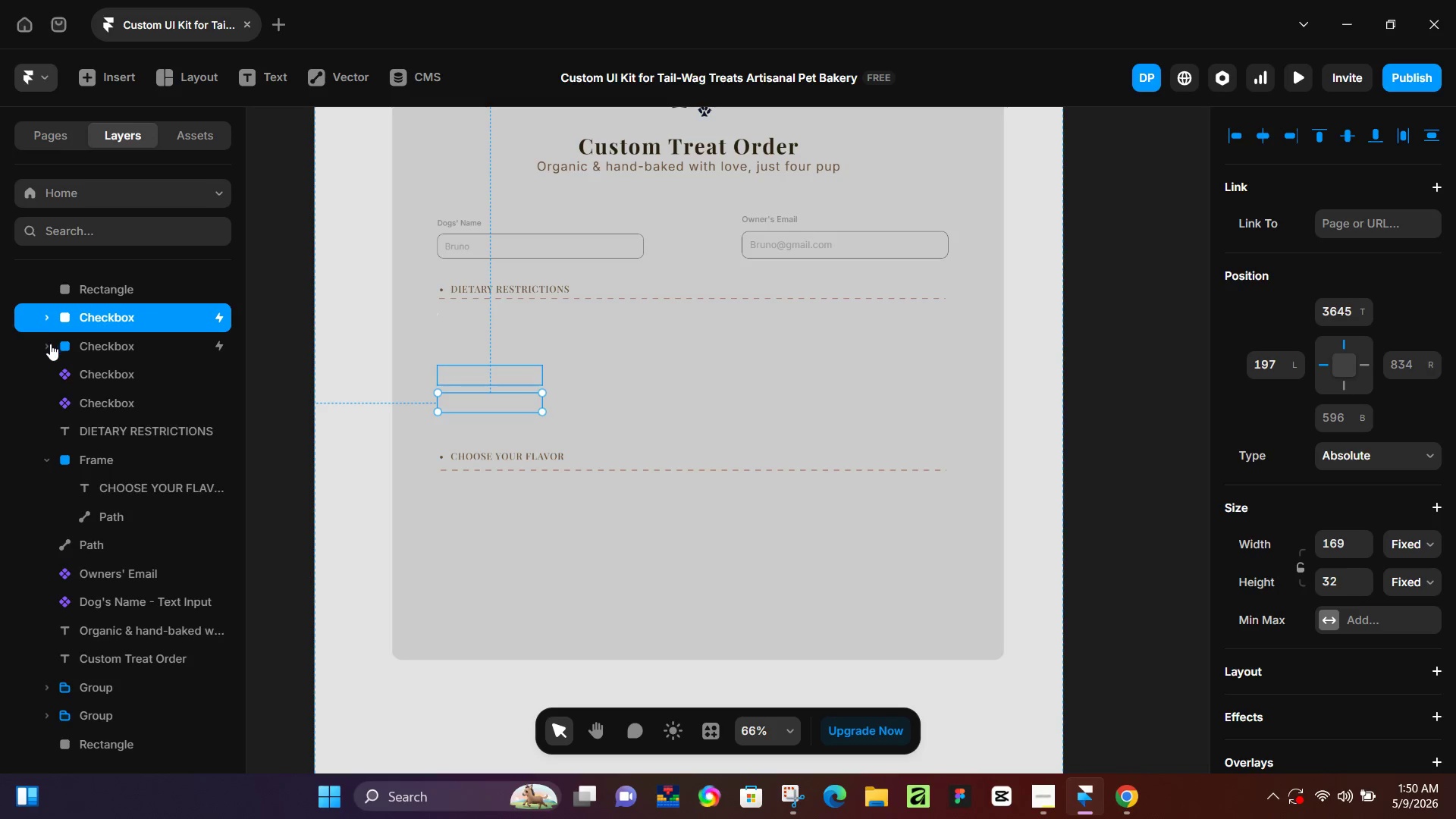 
left_click([50, 344])
 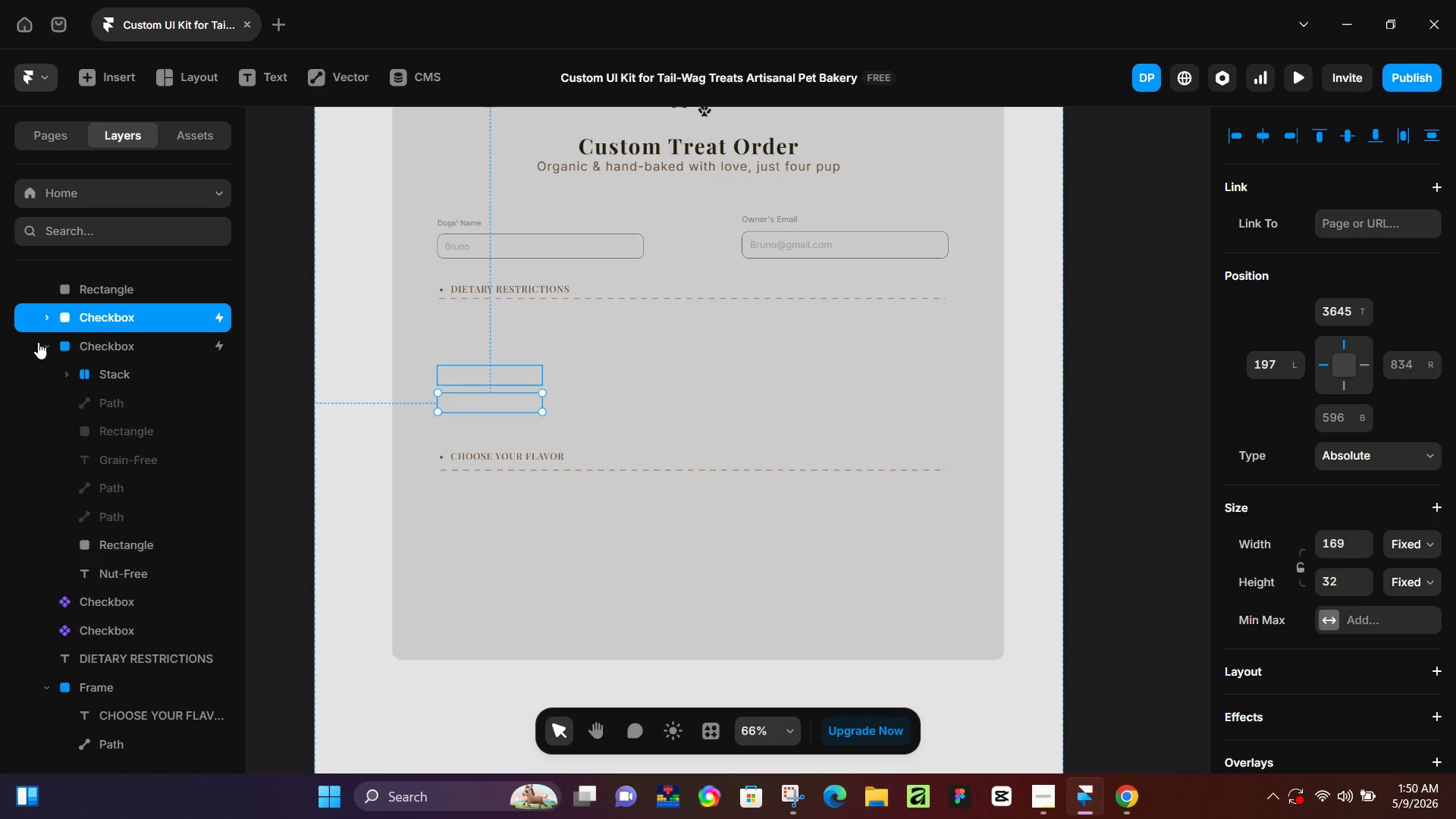 
left_click([38, 342])
 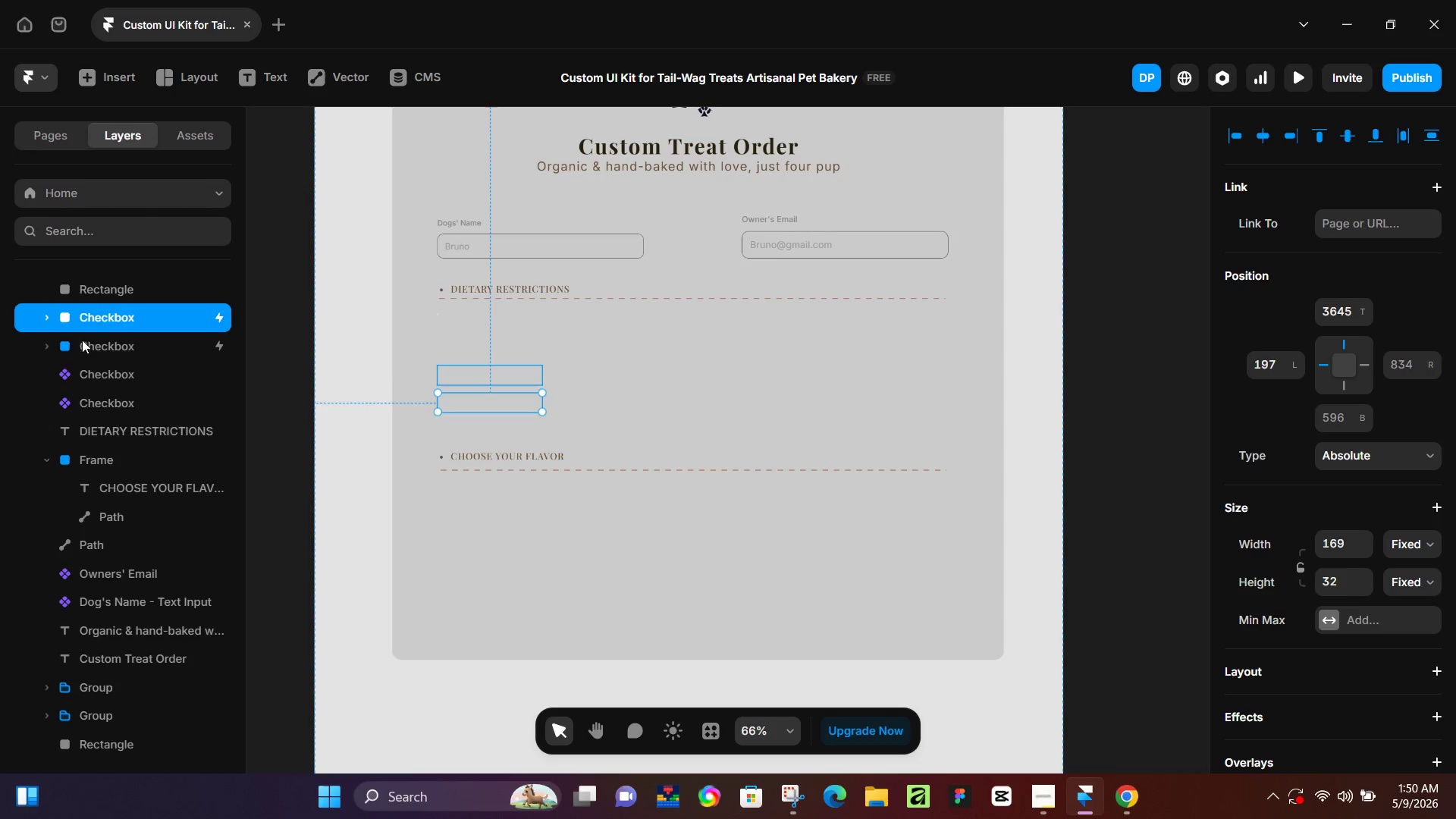 
left_click([82, 340])
 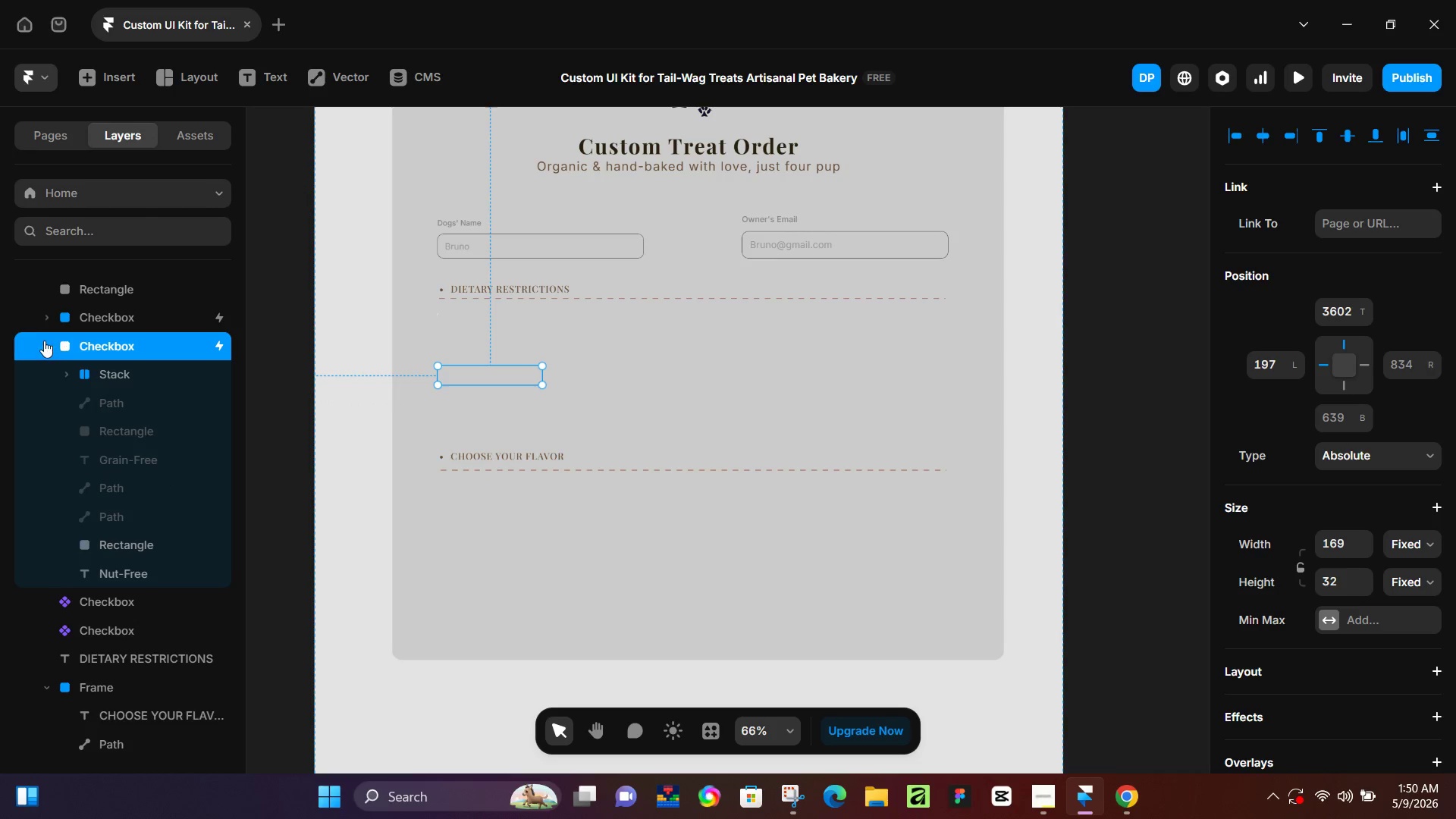 
left_click([44, 340])
 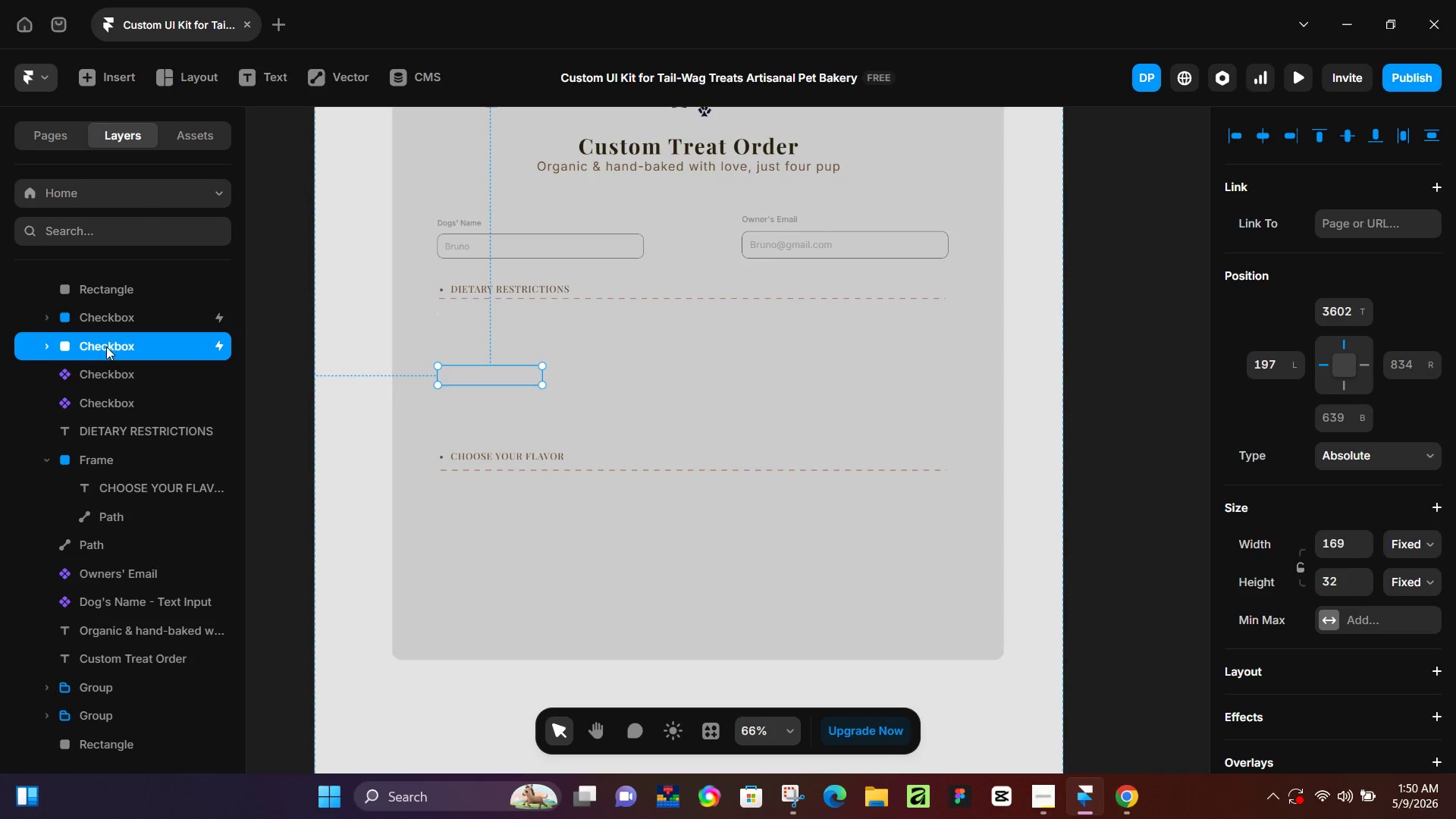 
left_click_drag(start_coordinate=[115, 290], to_coordinate=[124, 413])
 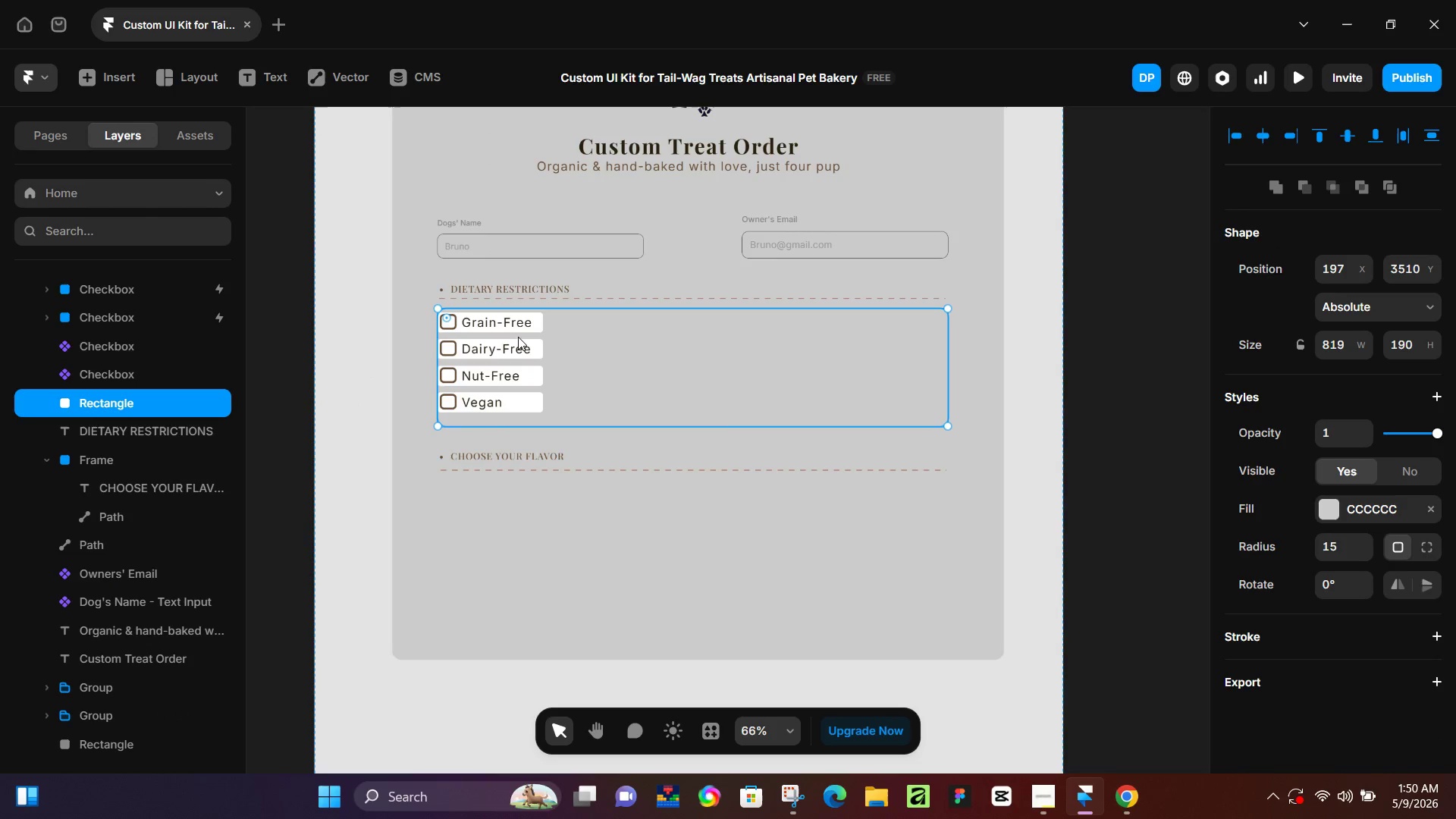 
left_click([524, 325])
 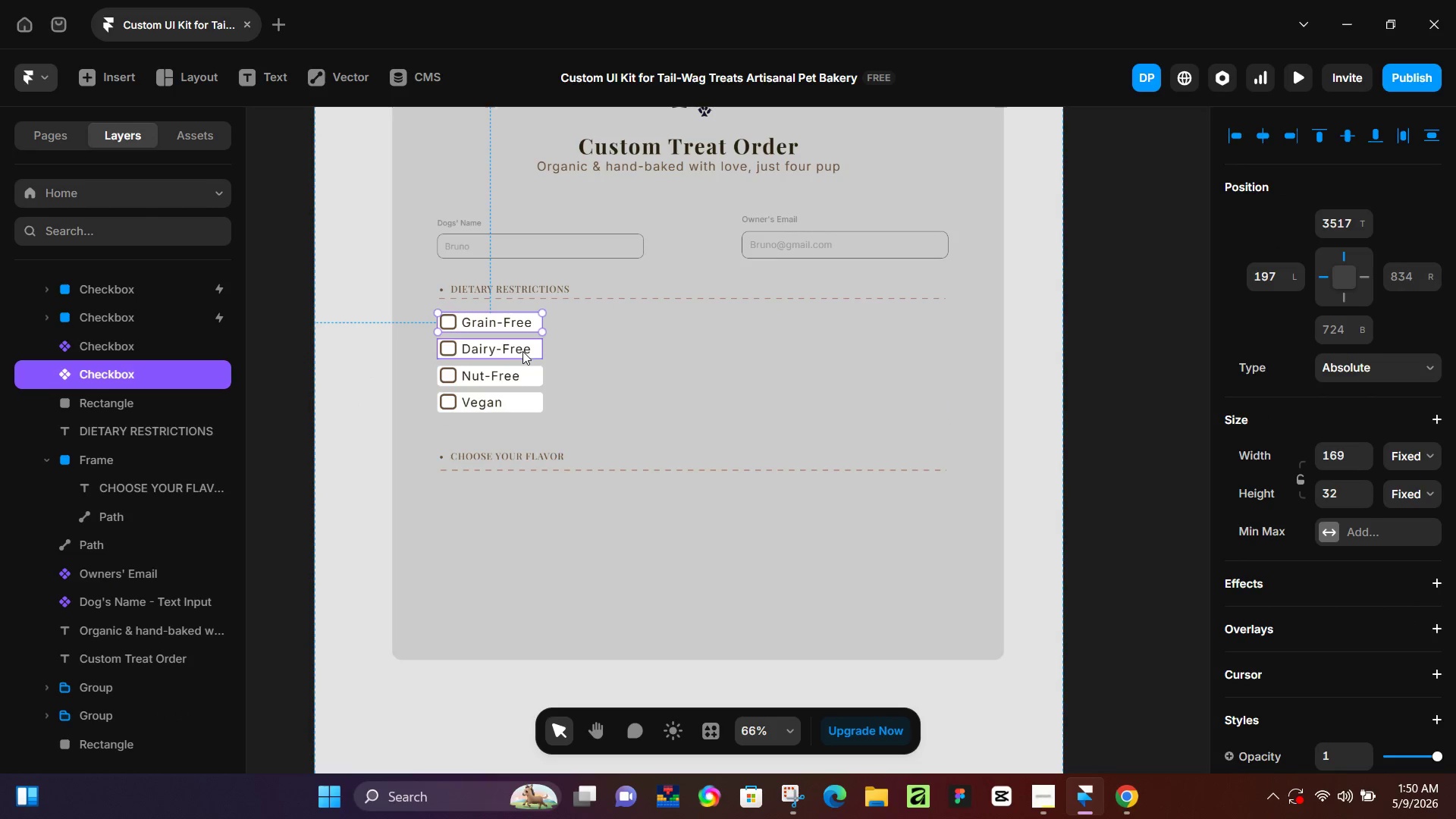 
hold_key(key=ShiftLeft, duration=1.51)
double_click([522, 351])
 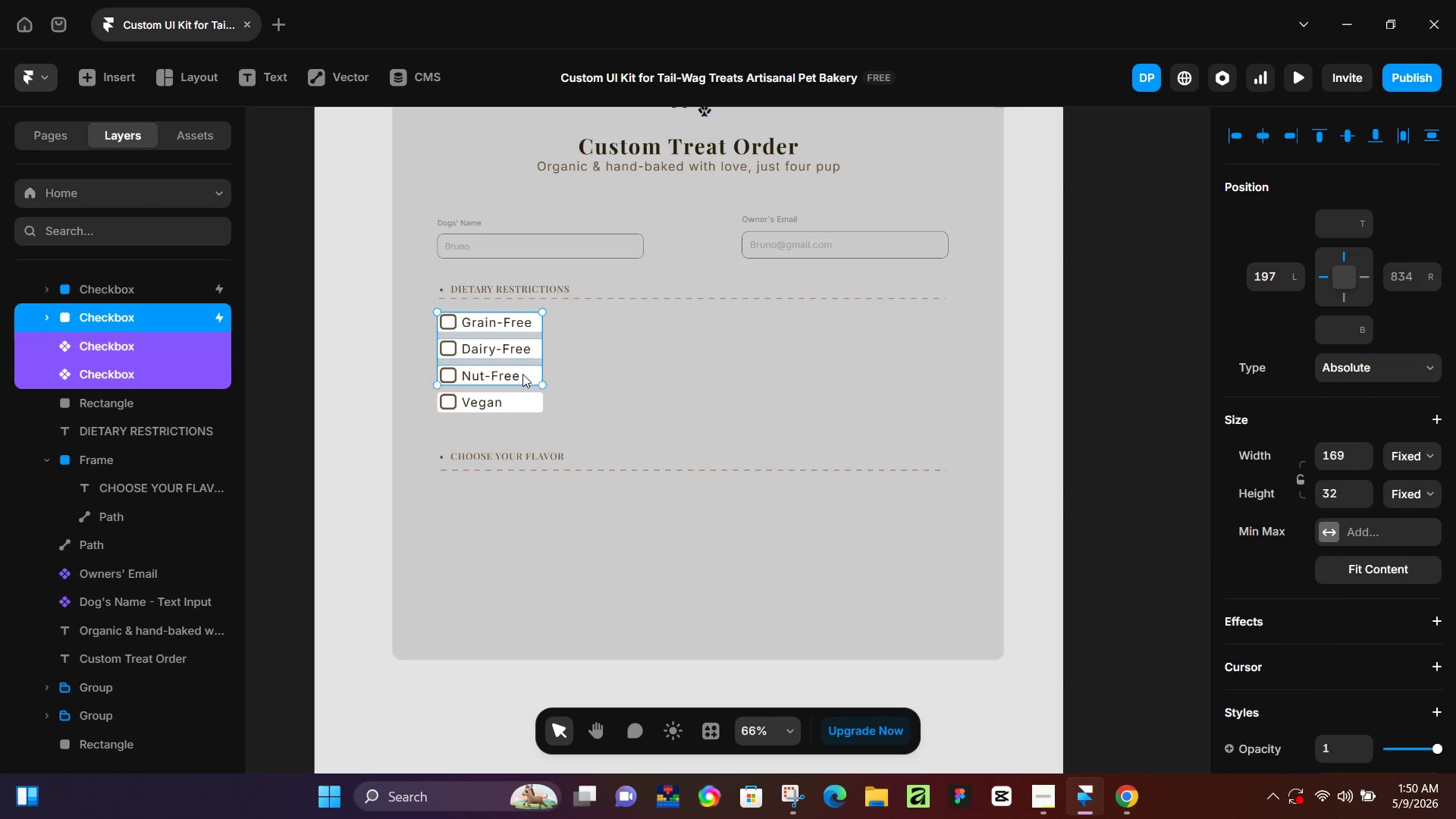 
left_click([522, 374])
 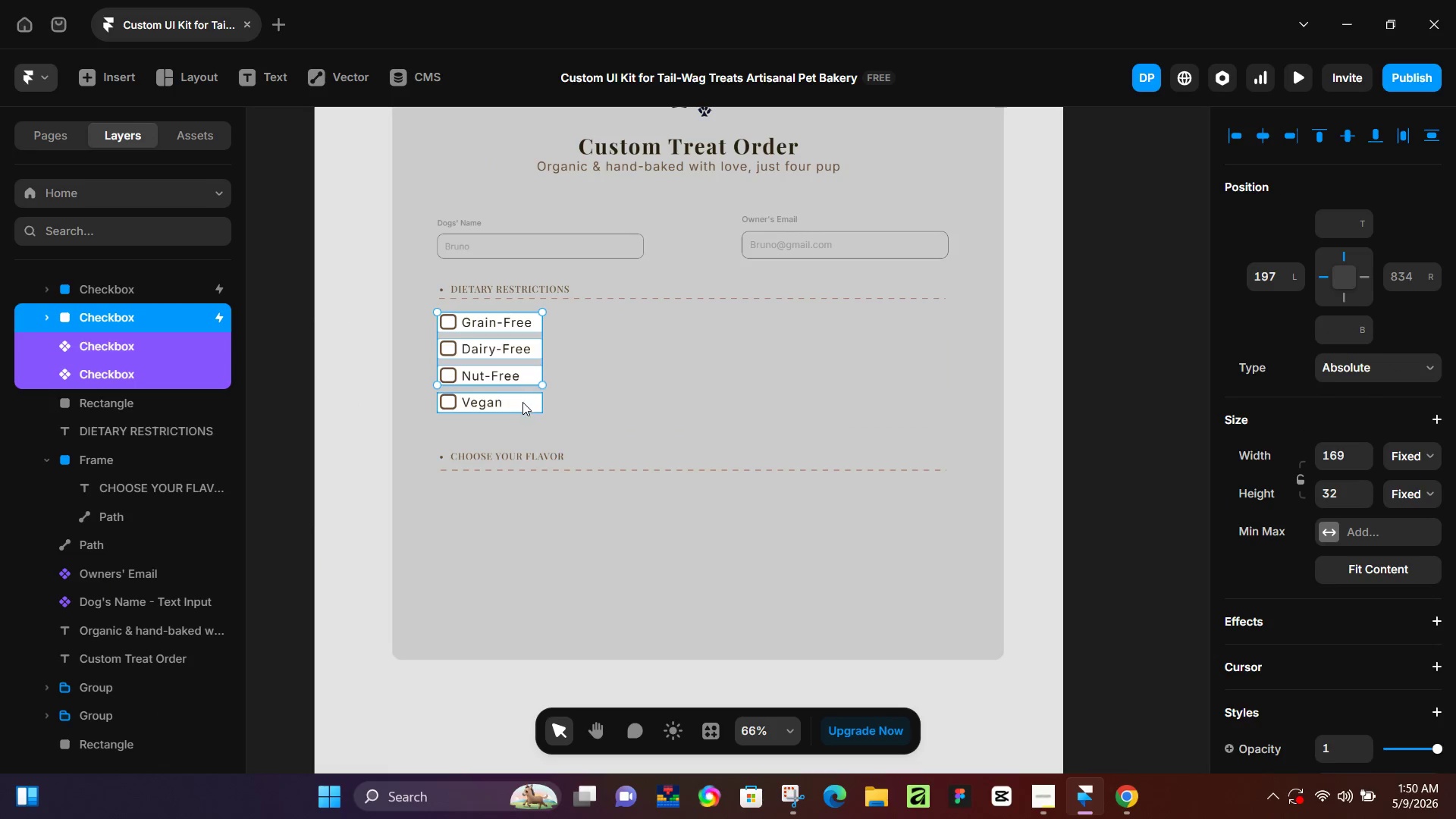 
left_click([522, 402])
 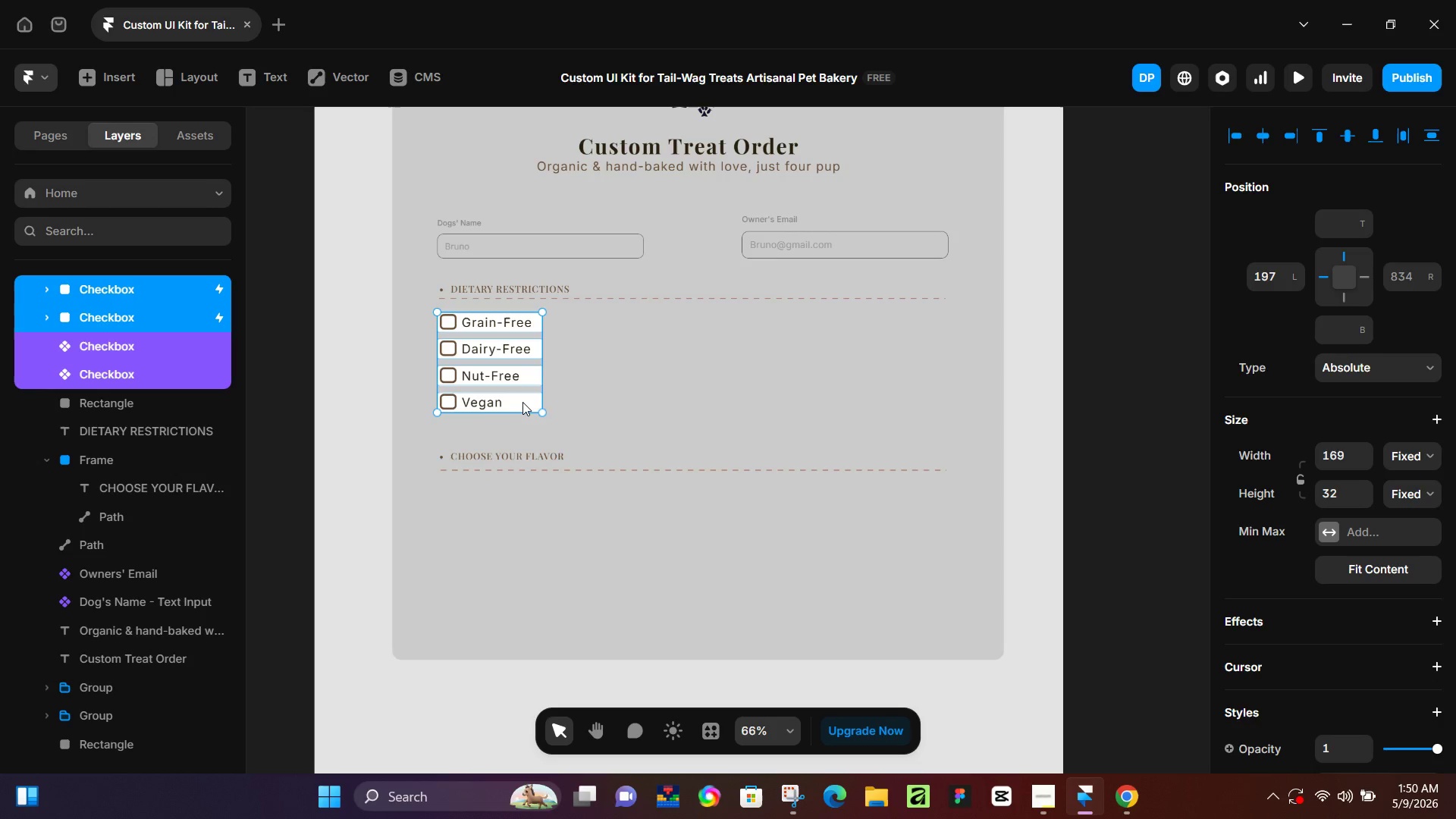 
key(Shift+ShiftLeft)
 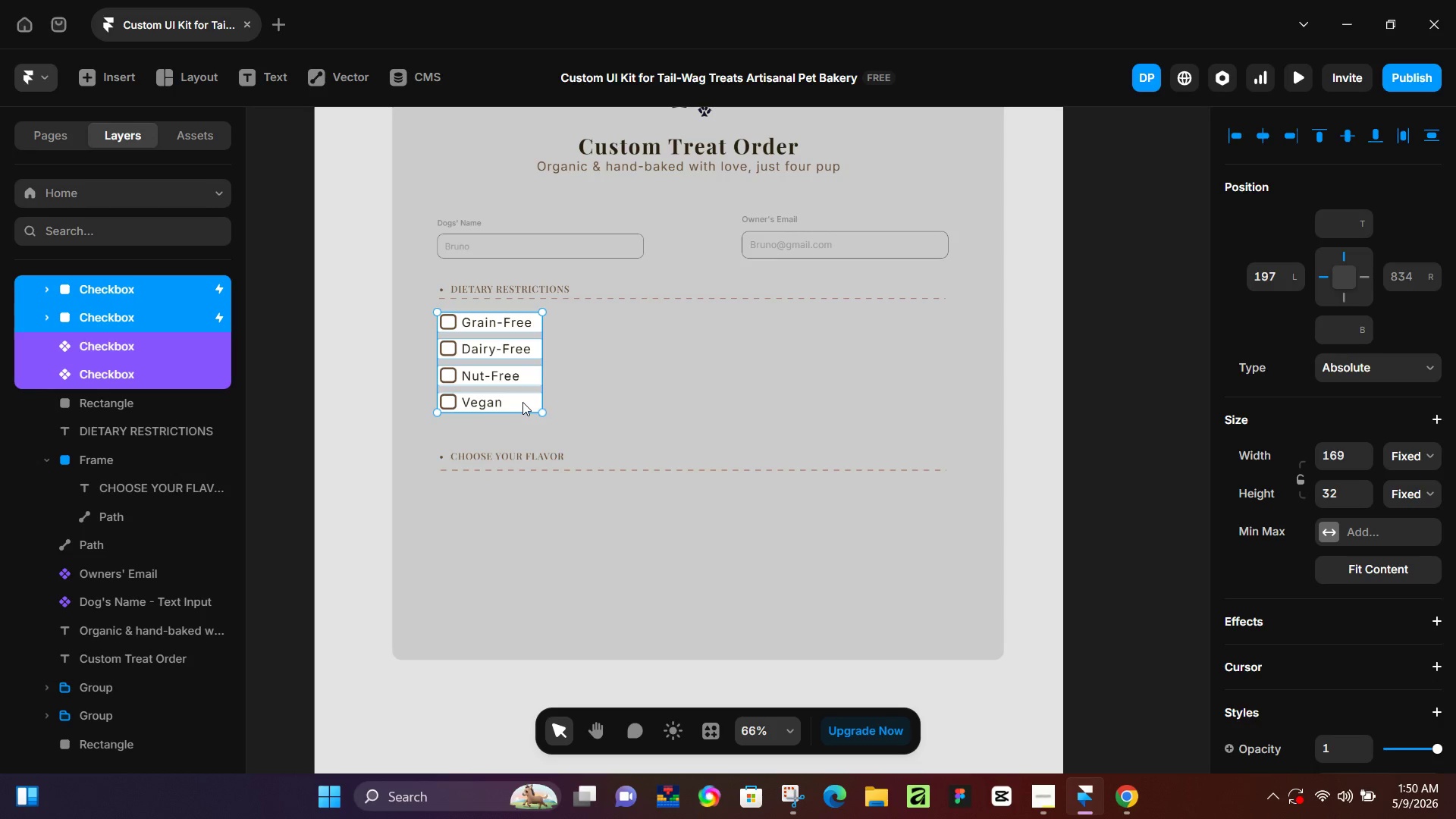 
key(Shift+ShiftLeft)
 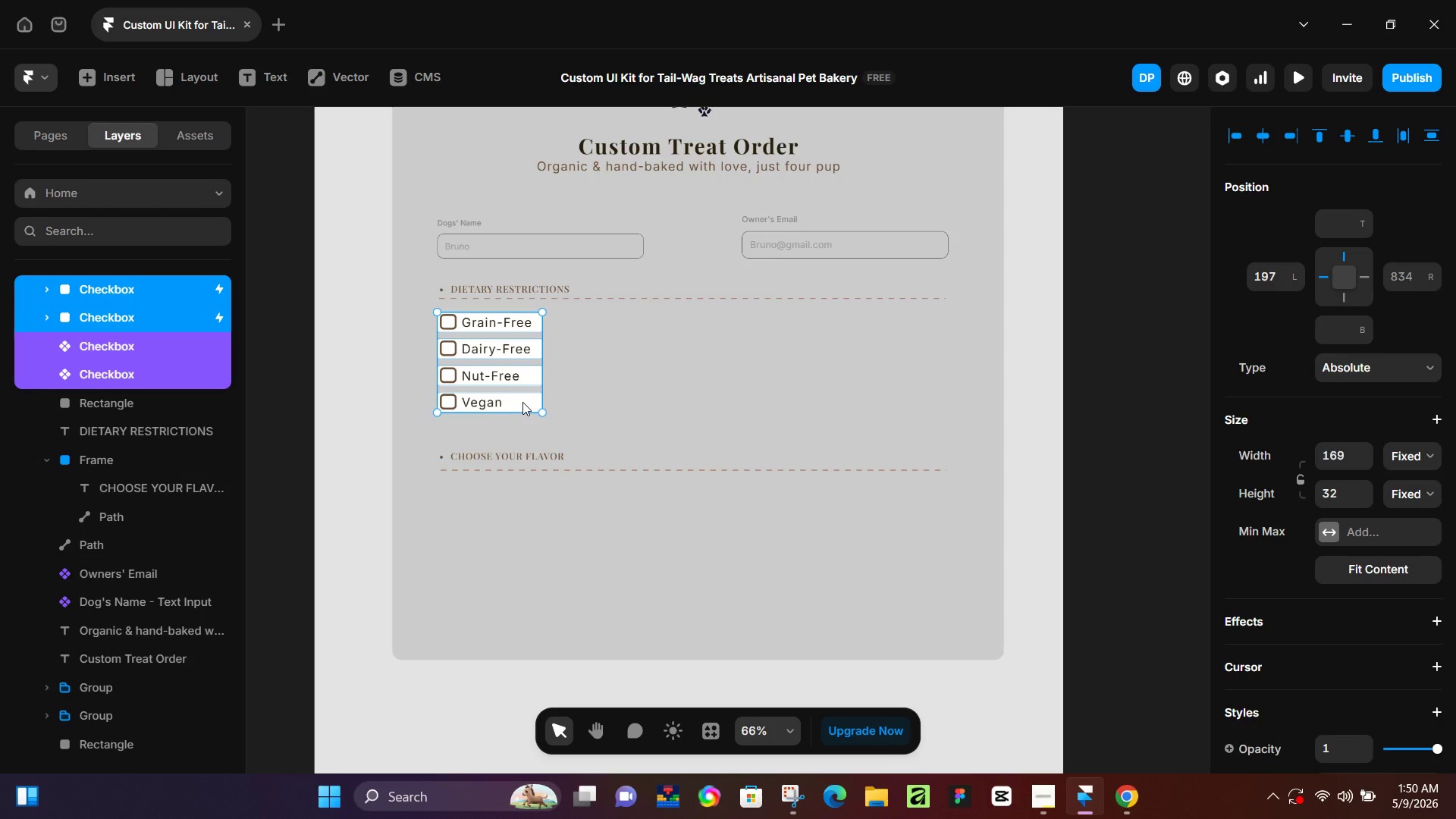 
key(Shift+ShiftLeft)
 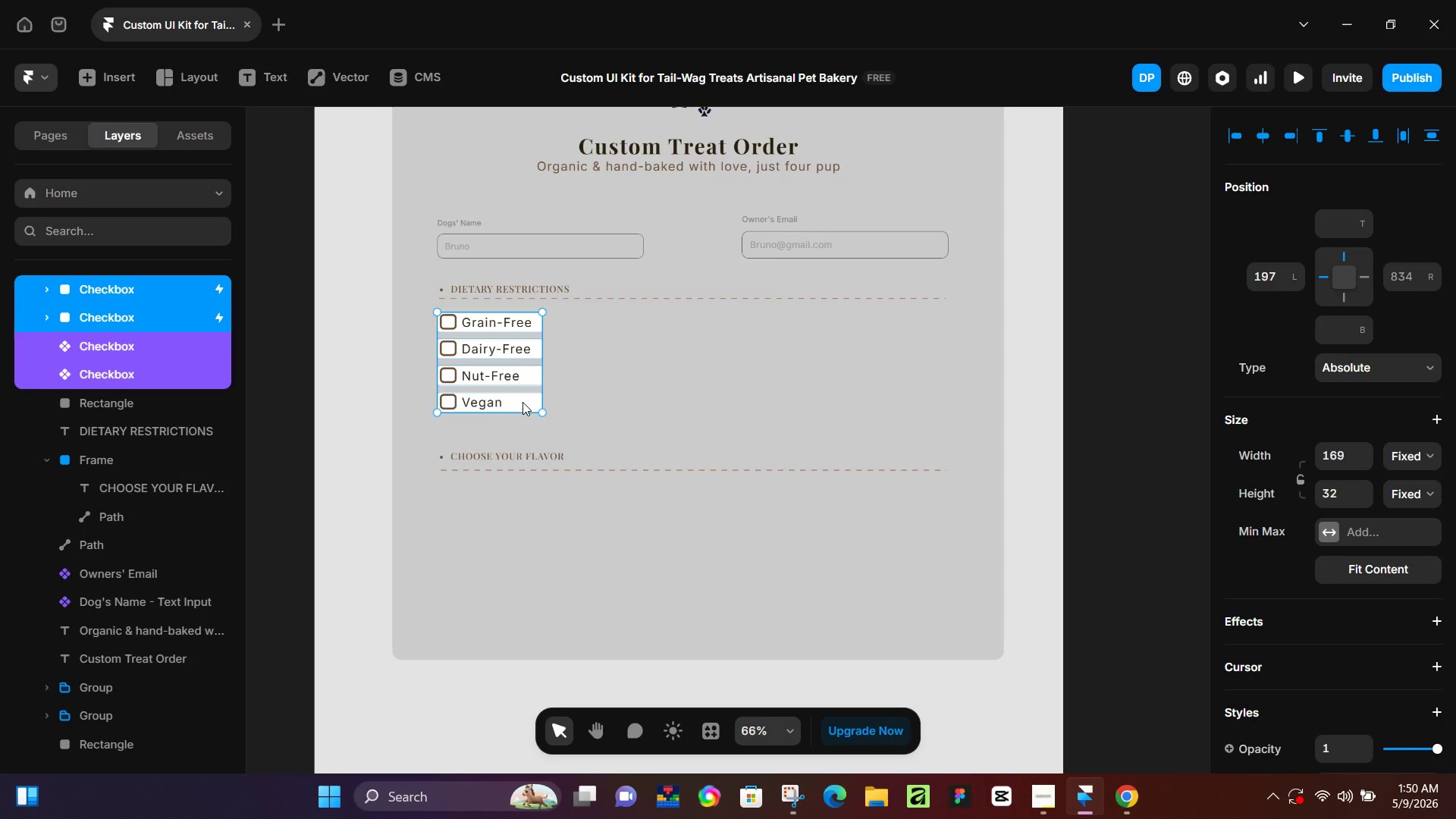 
key(Shift+ShiftLeft)
 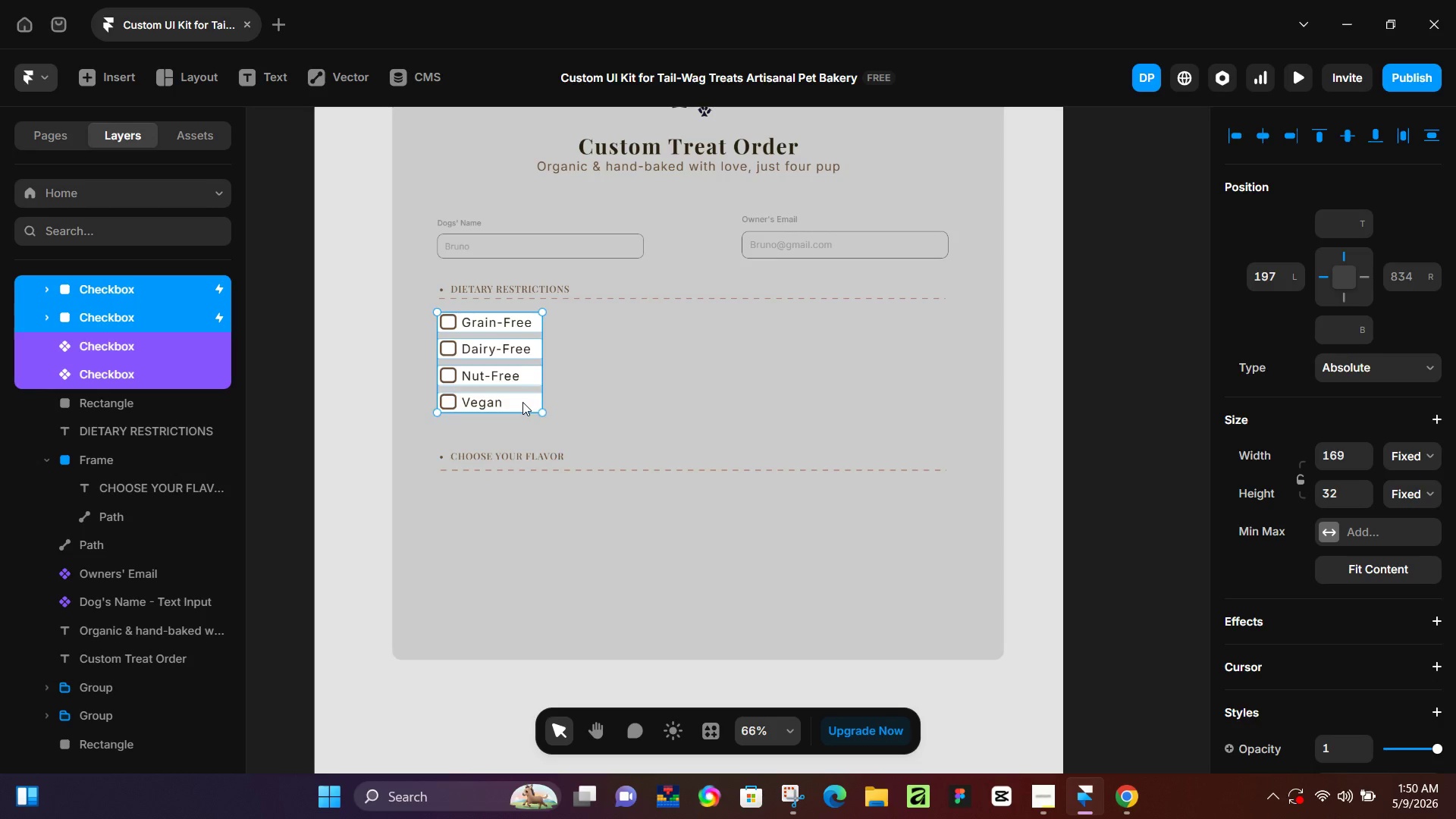 
key(ArrowDown)
 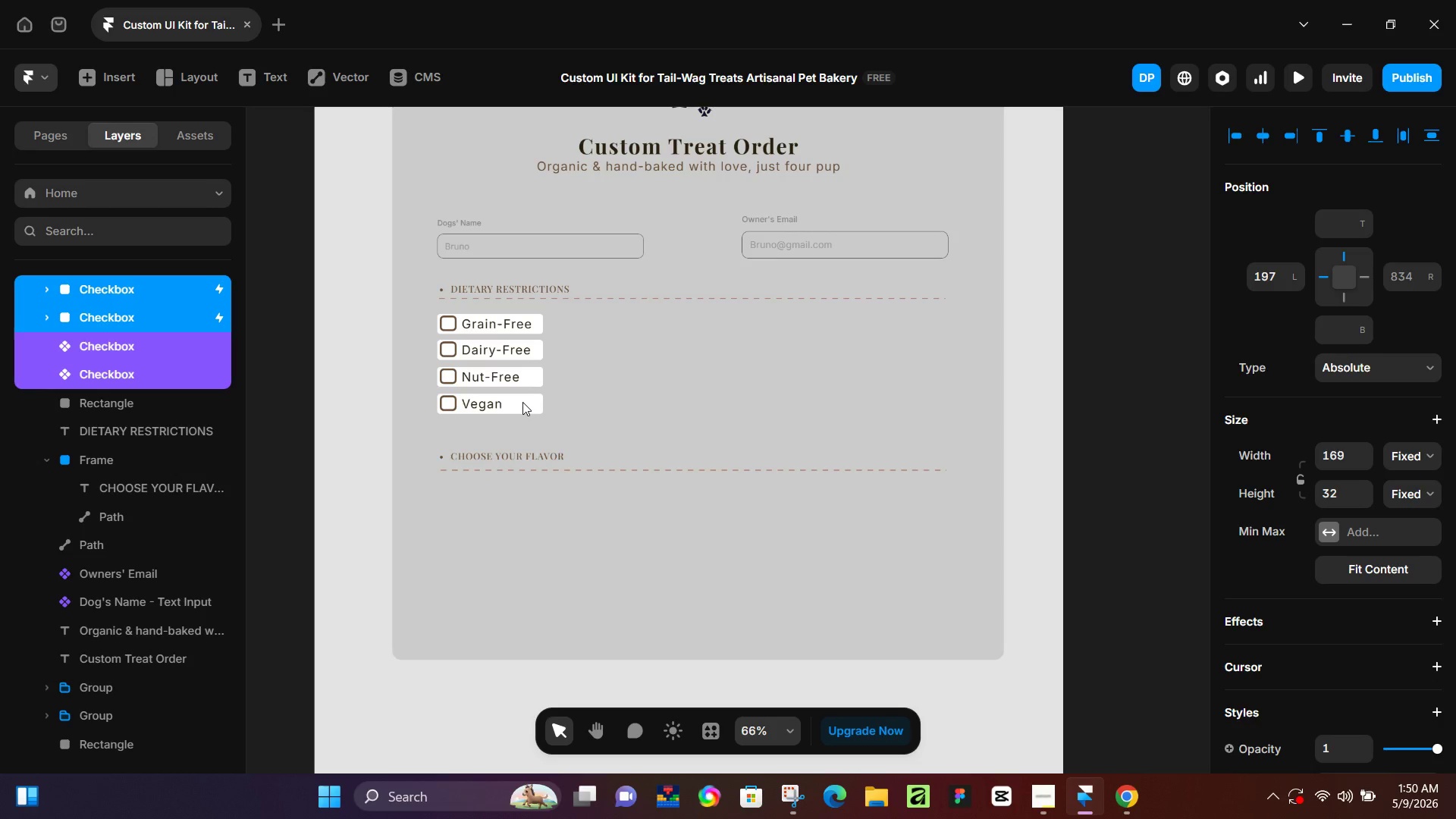 
key(ArrowDown)
 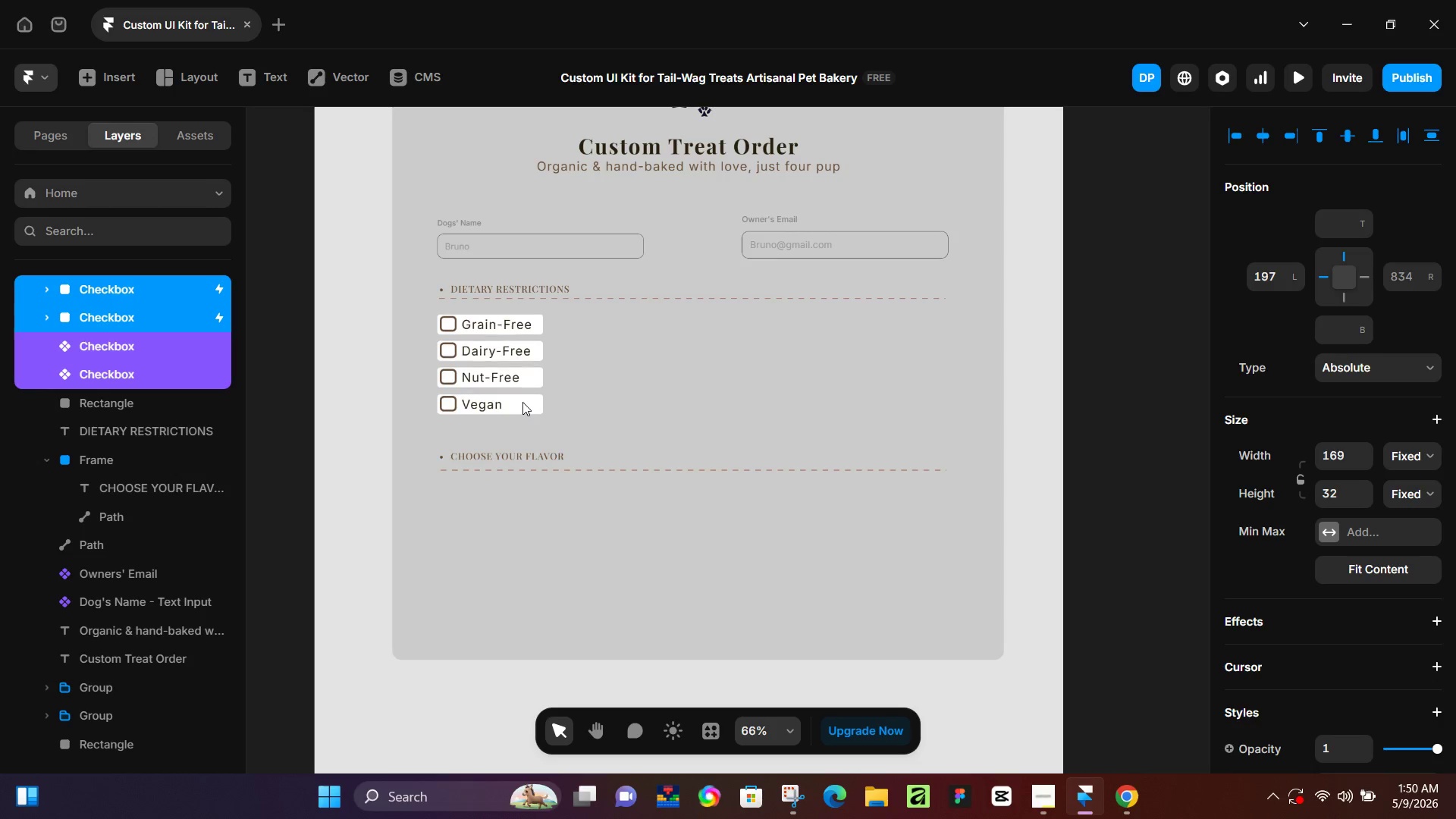 
key(ArrowDown)